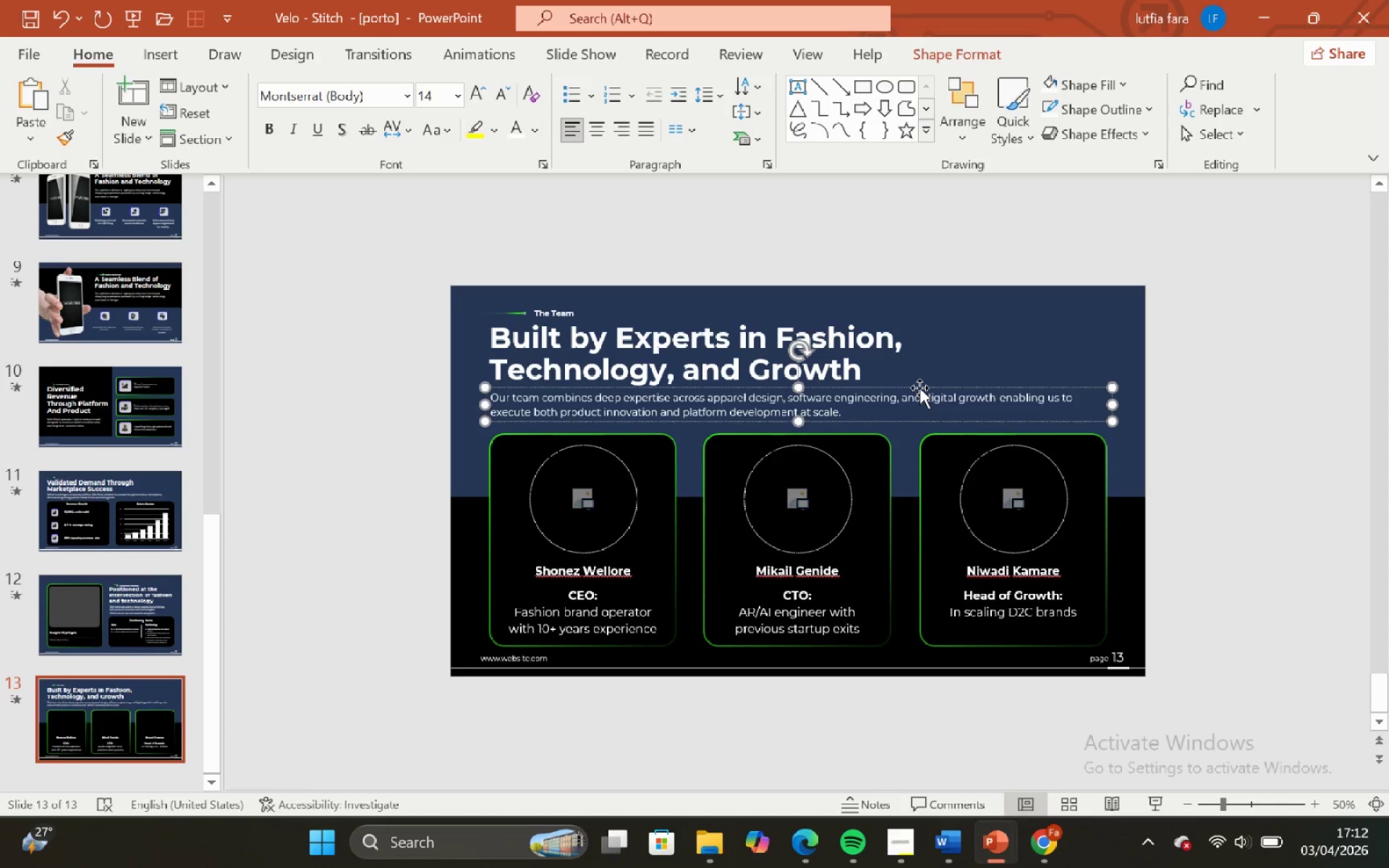 
left_click([919, 388])
 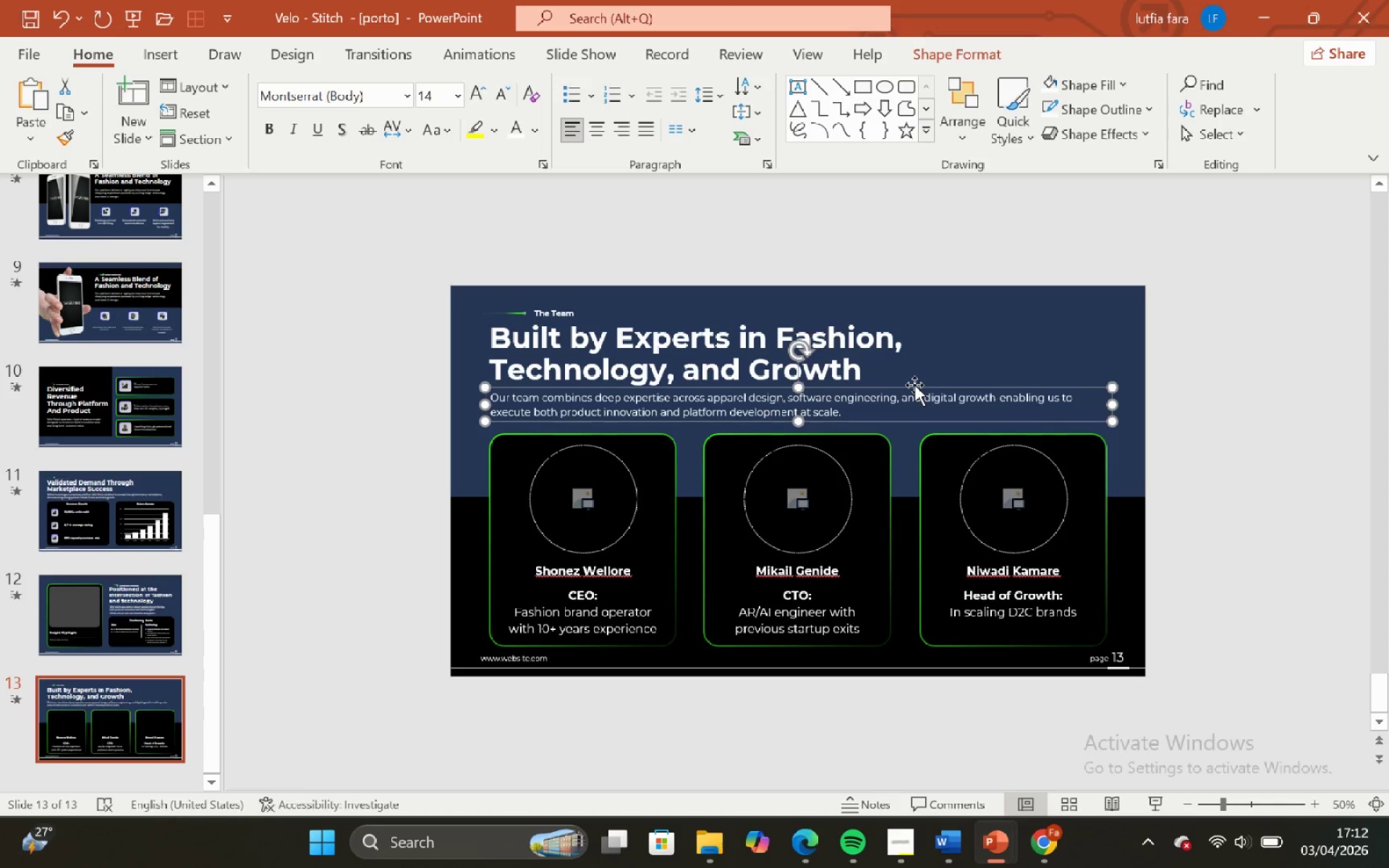 
key(ArrowDown)
 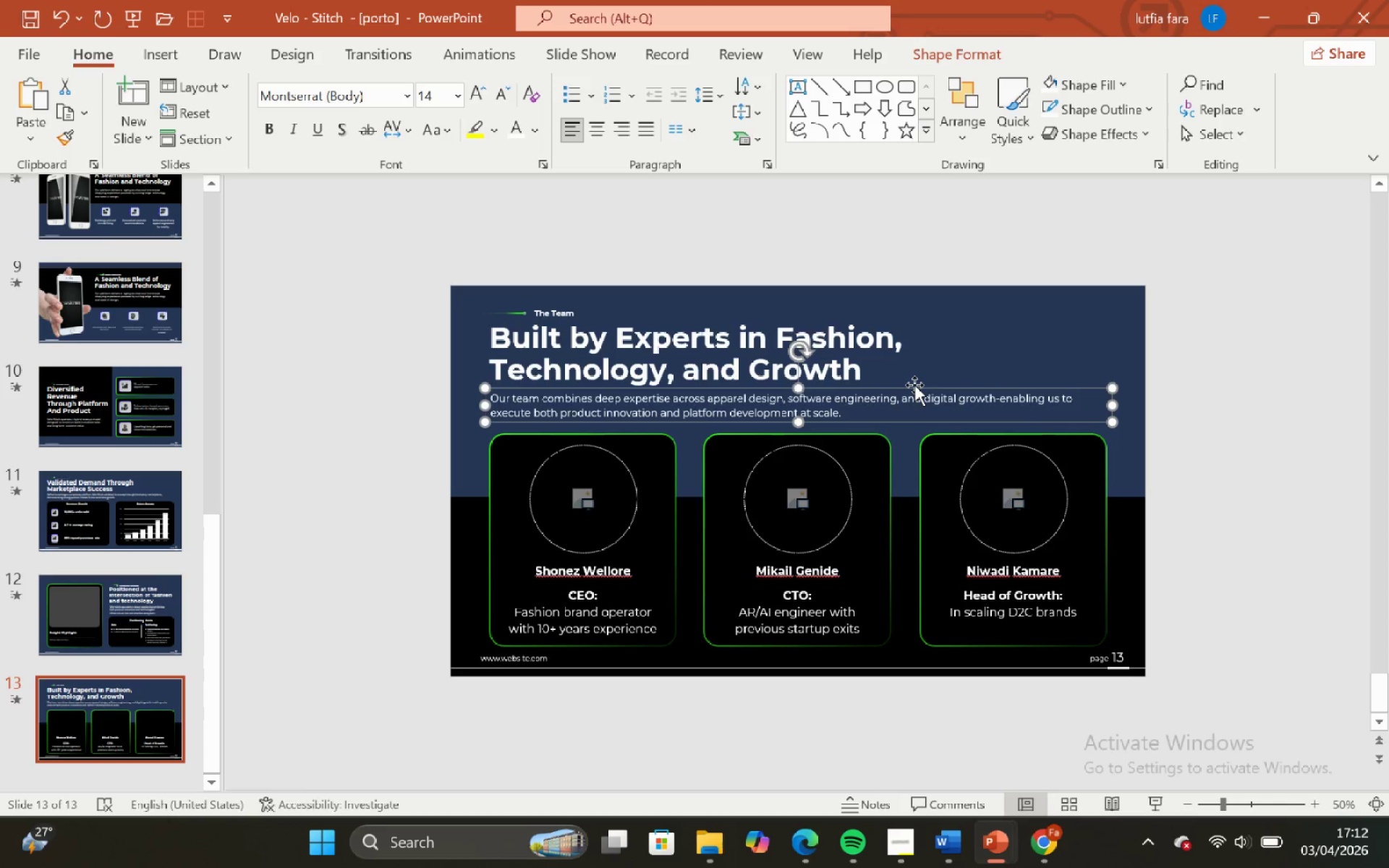 
key(ArrowDown)
 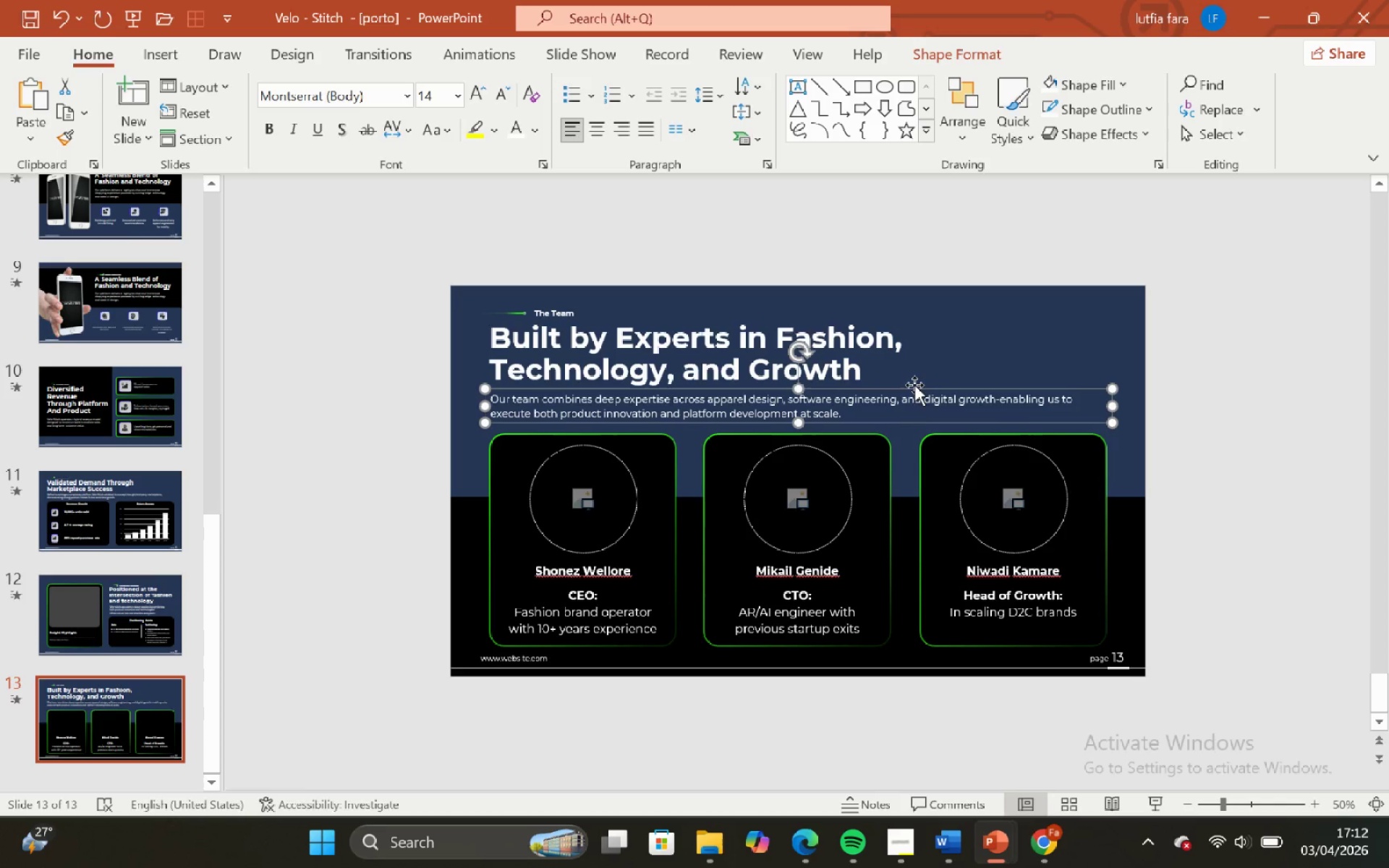 
left_click([933, 315])
 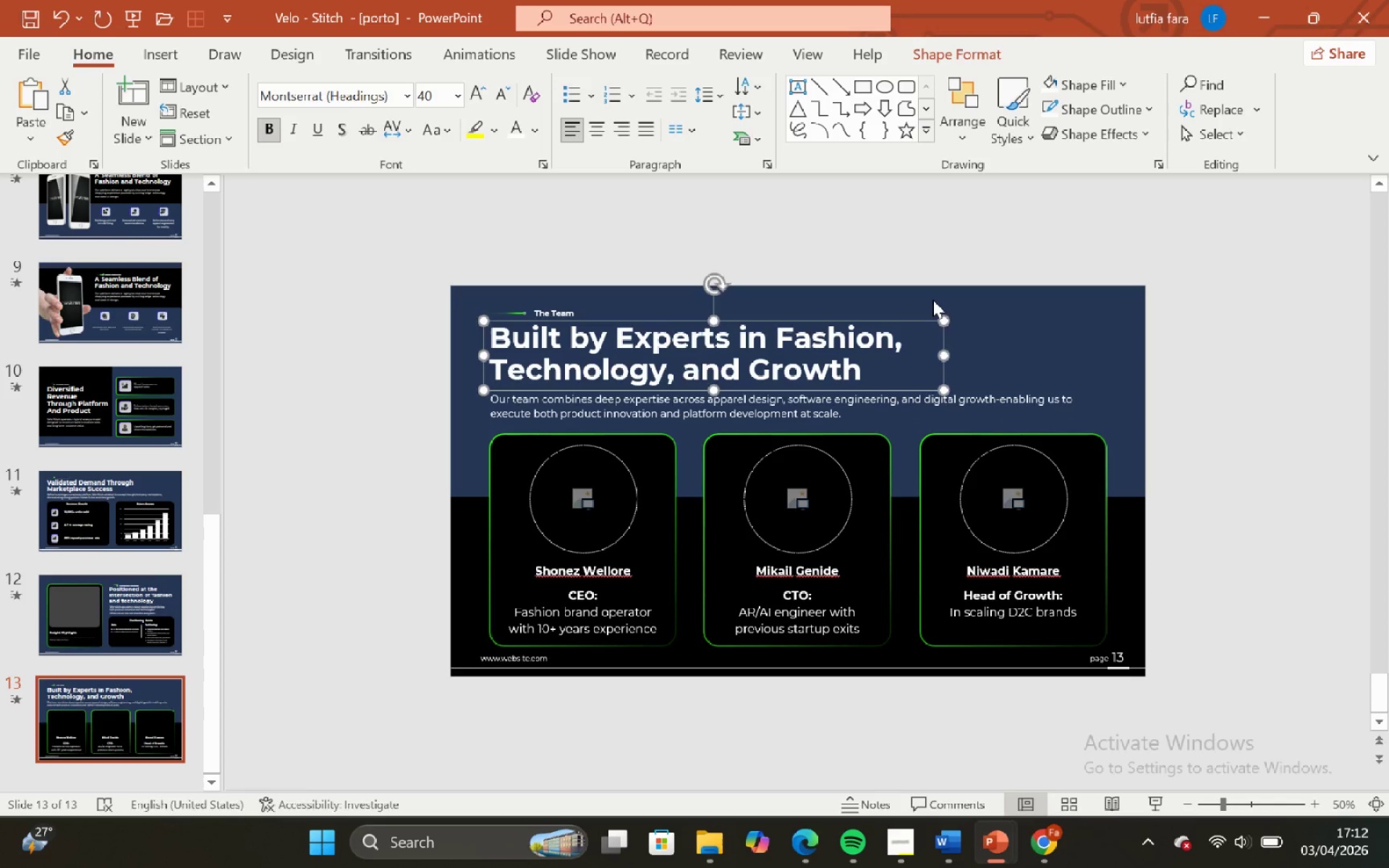 
left_click([933, 299])
 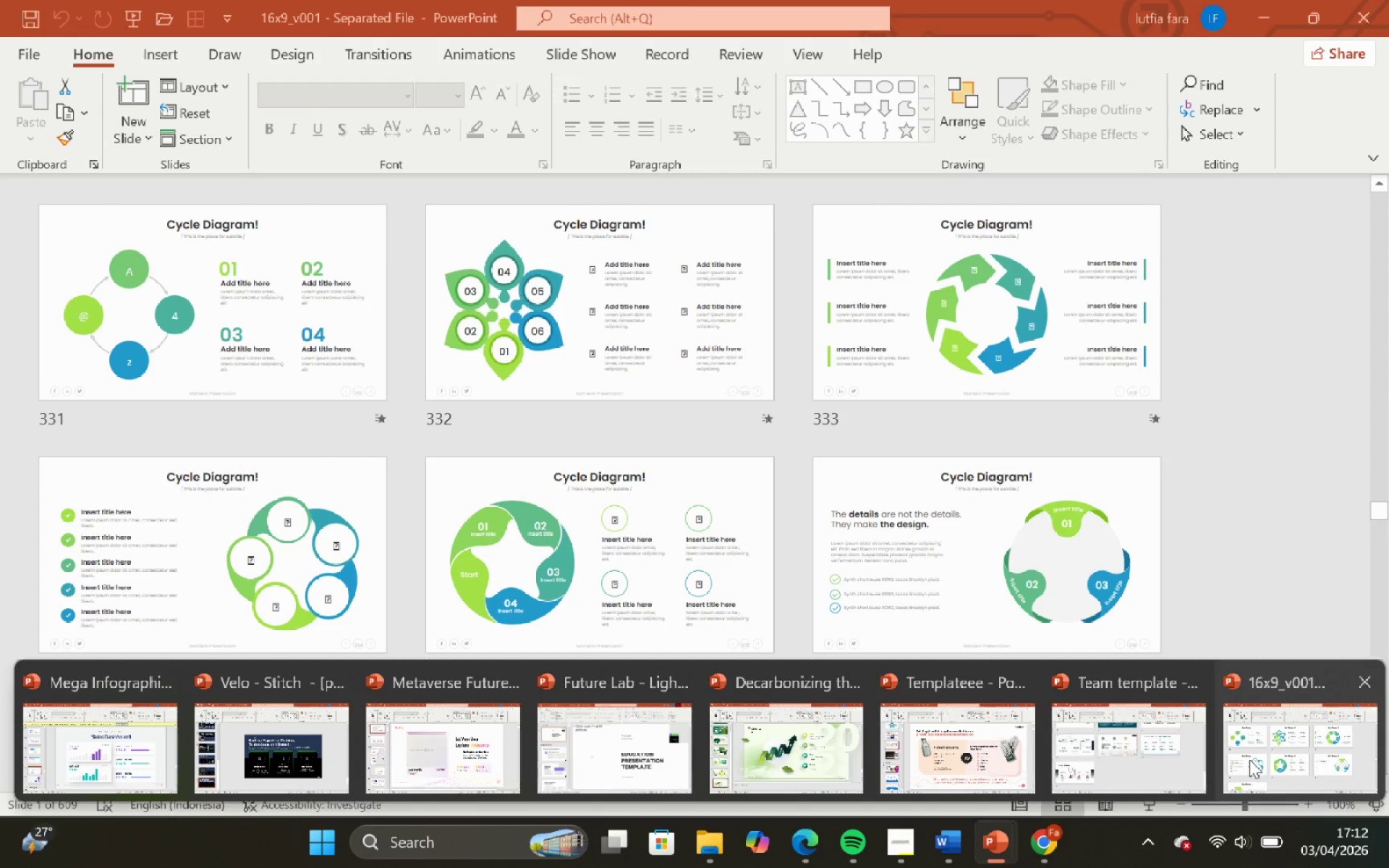 
wait(6.23)
 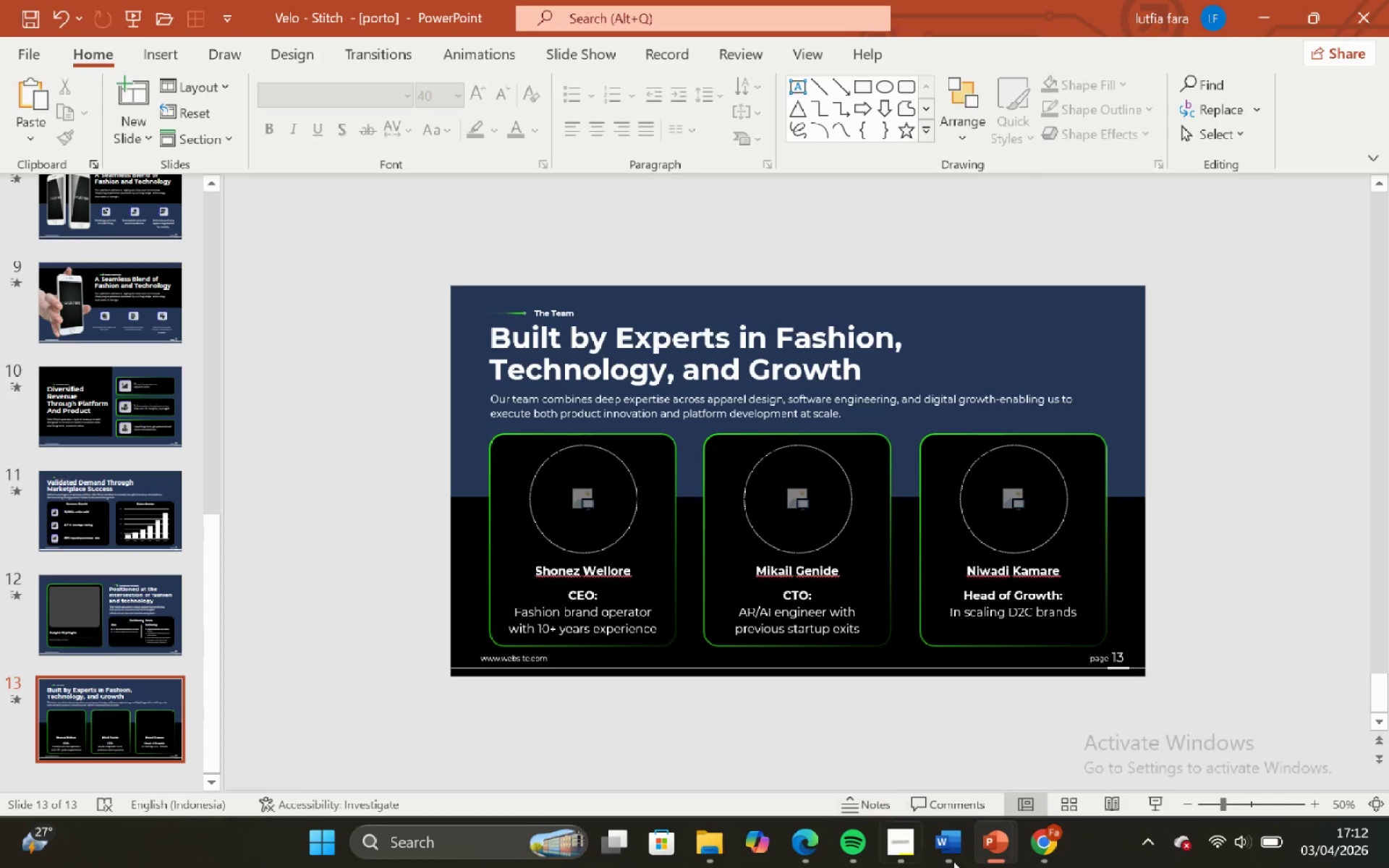 
left_click([1116, 757])
 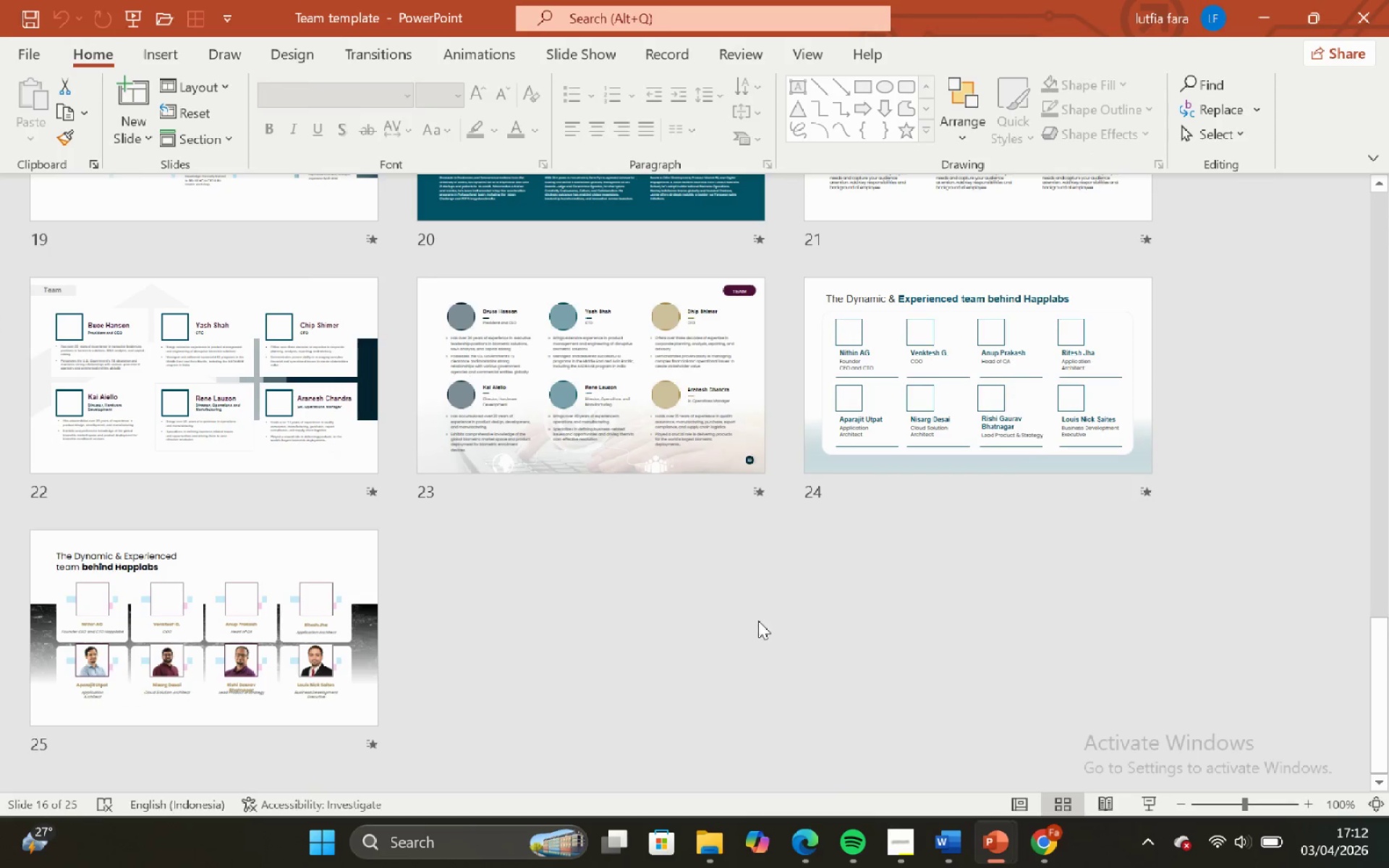 
scroll: coordinate [758, 621], scroll_direction: up, amount: 3.0
 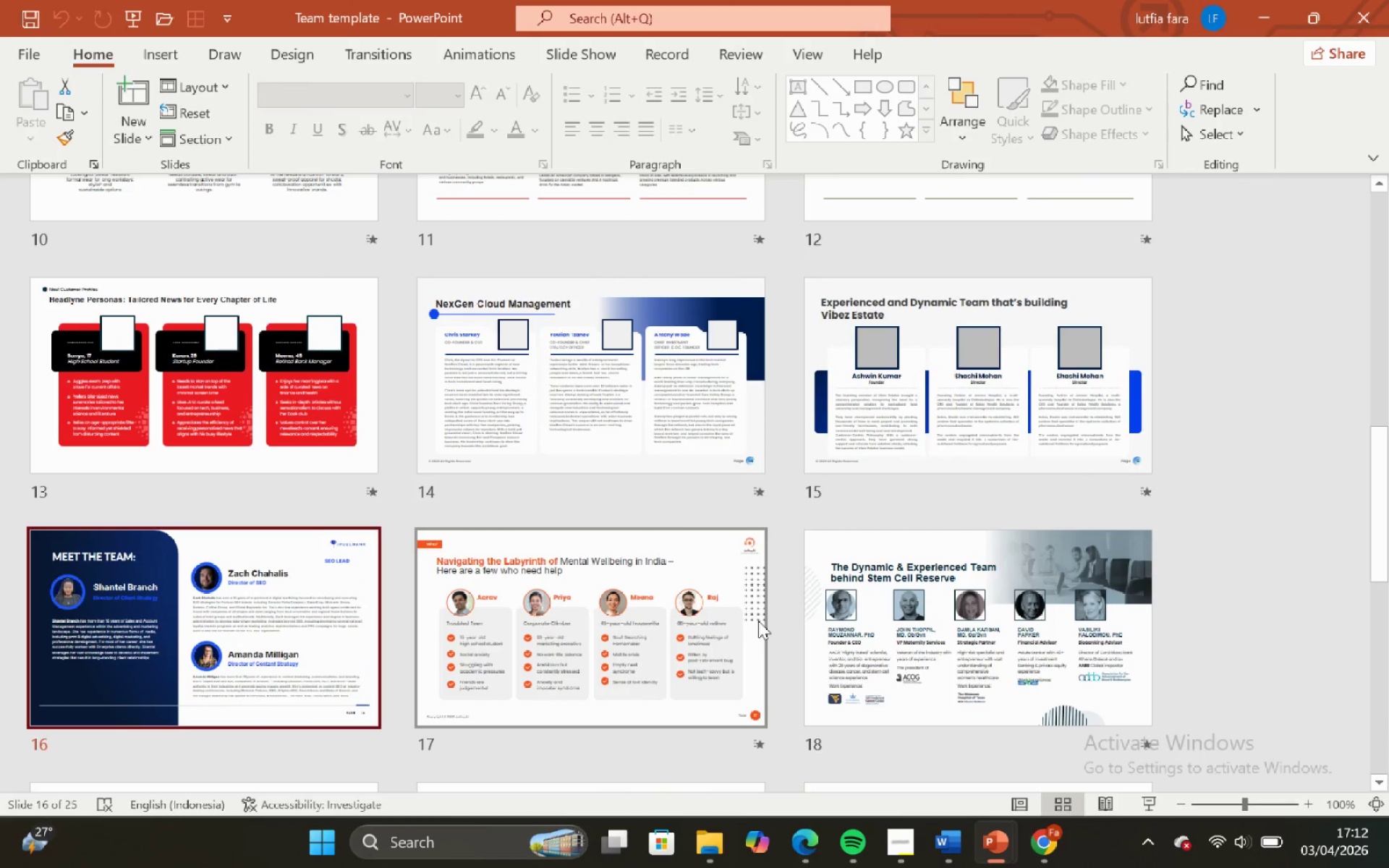 
scroll: coordinate [758, 621], scroll_direction: down, amount: 5.0
 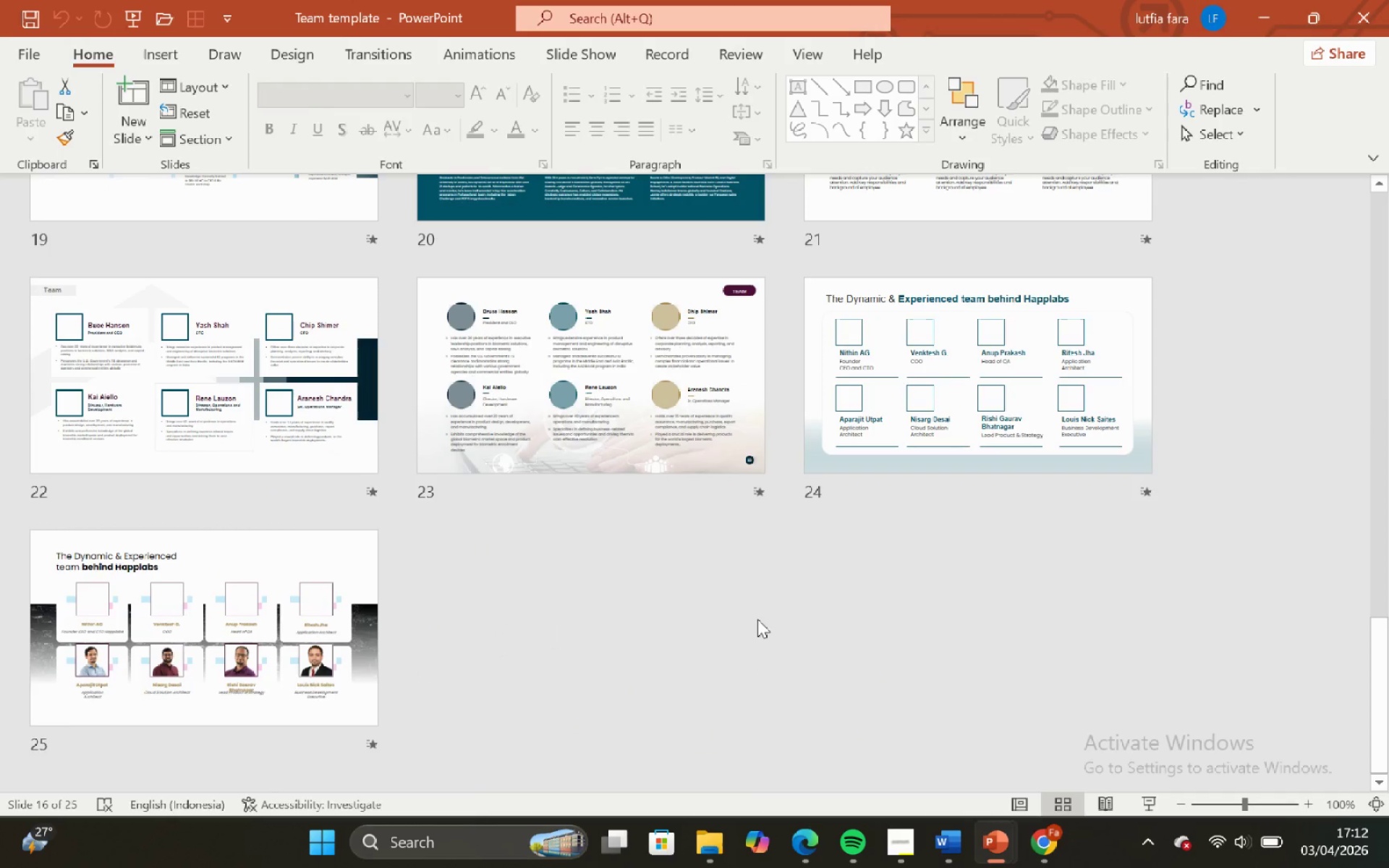 
scroll: coordinate [757, 624], scroll_direction: up, amount: 1.0
 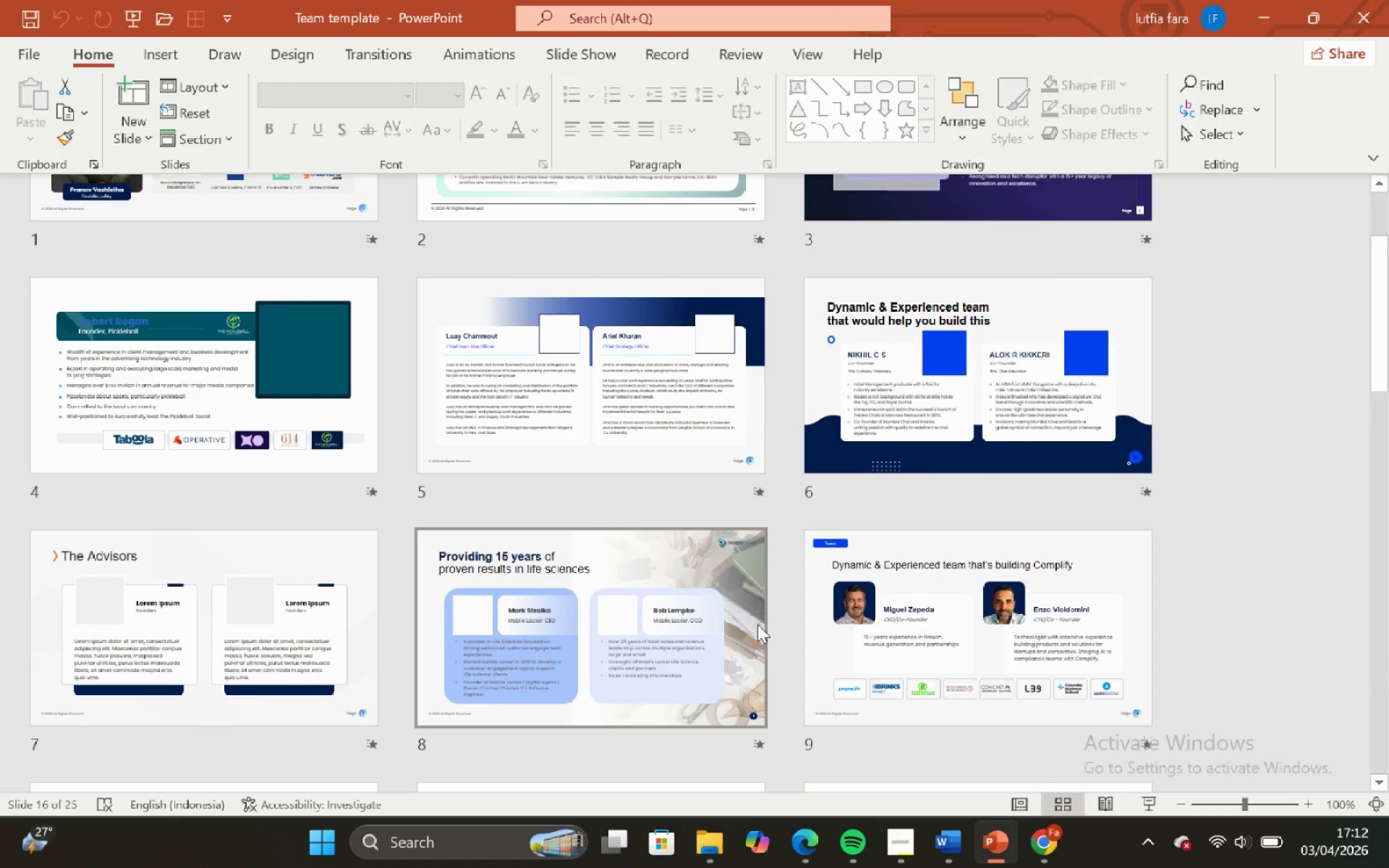 
scroll: coordinate [757, 624], scroll_direction: down, amount: 1.0
 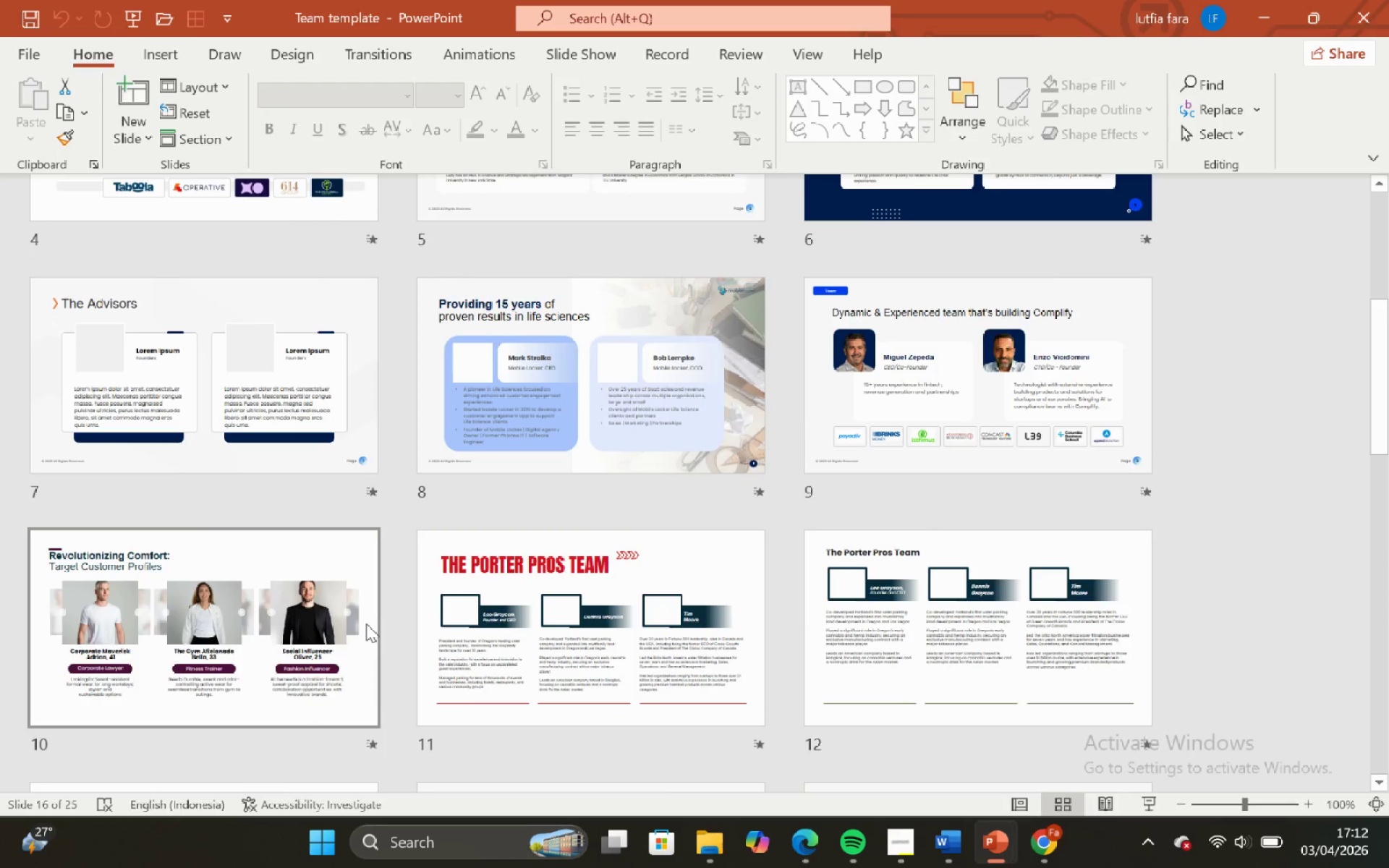 
wait(5.78)
 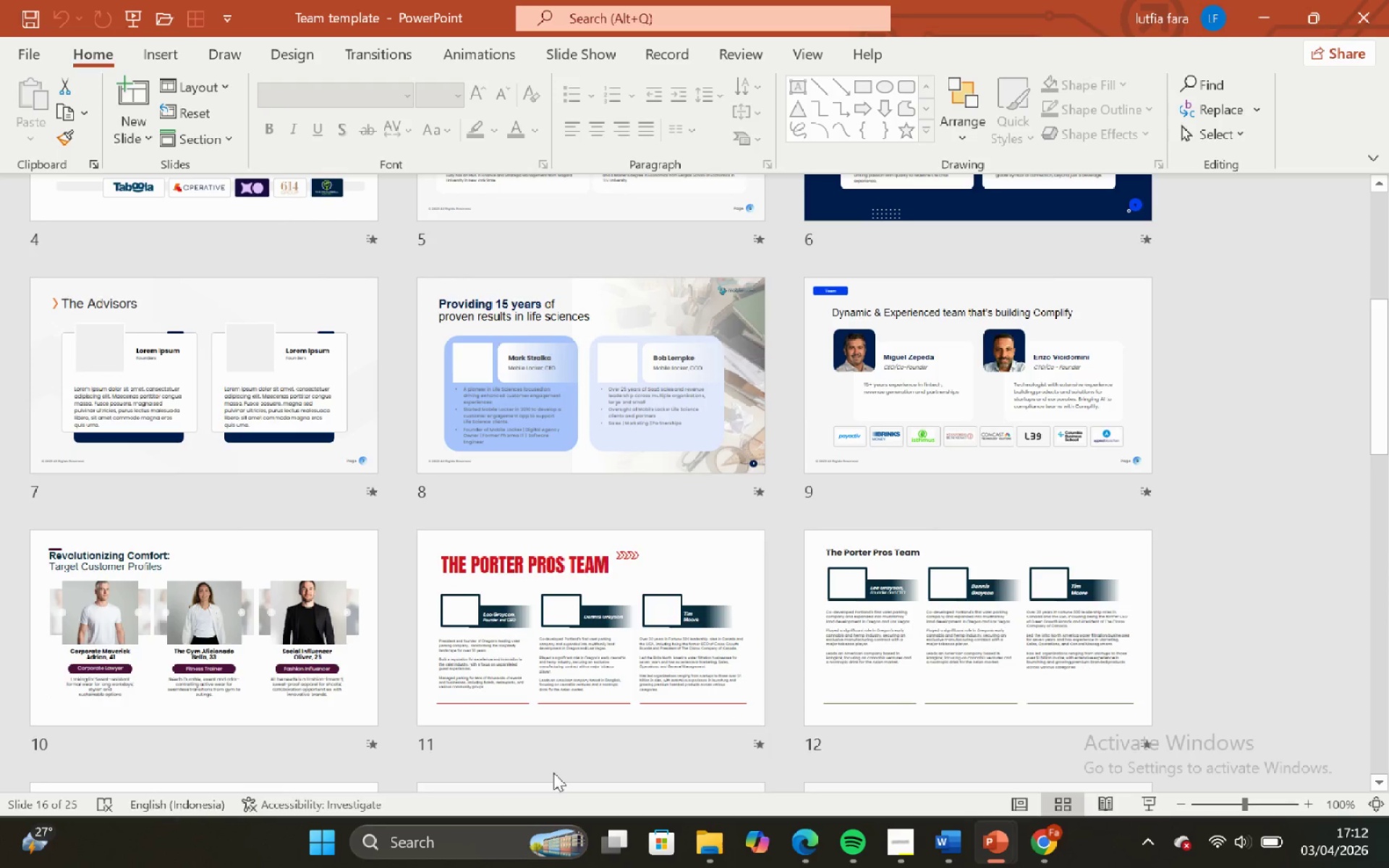 
scroll: coordinate [591, 610], scroll_direction: down, amount: 1.0
 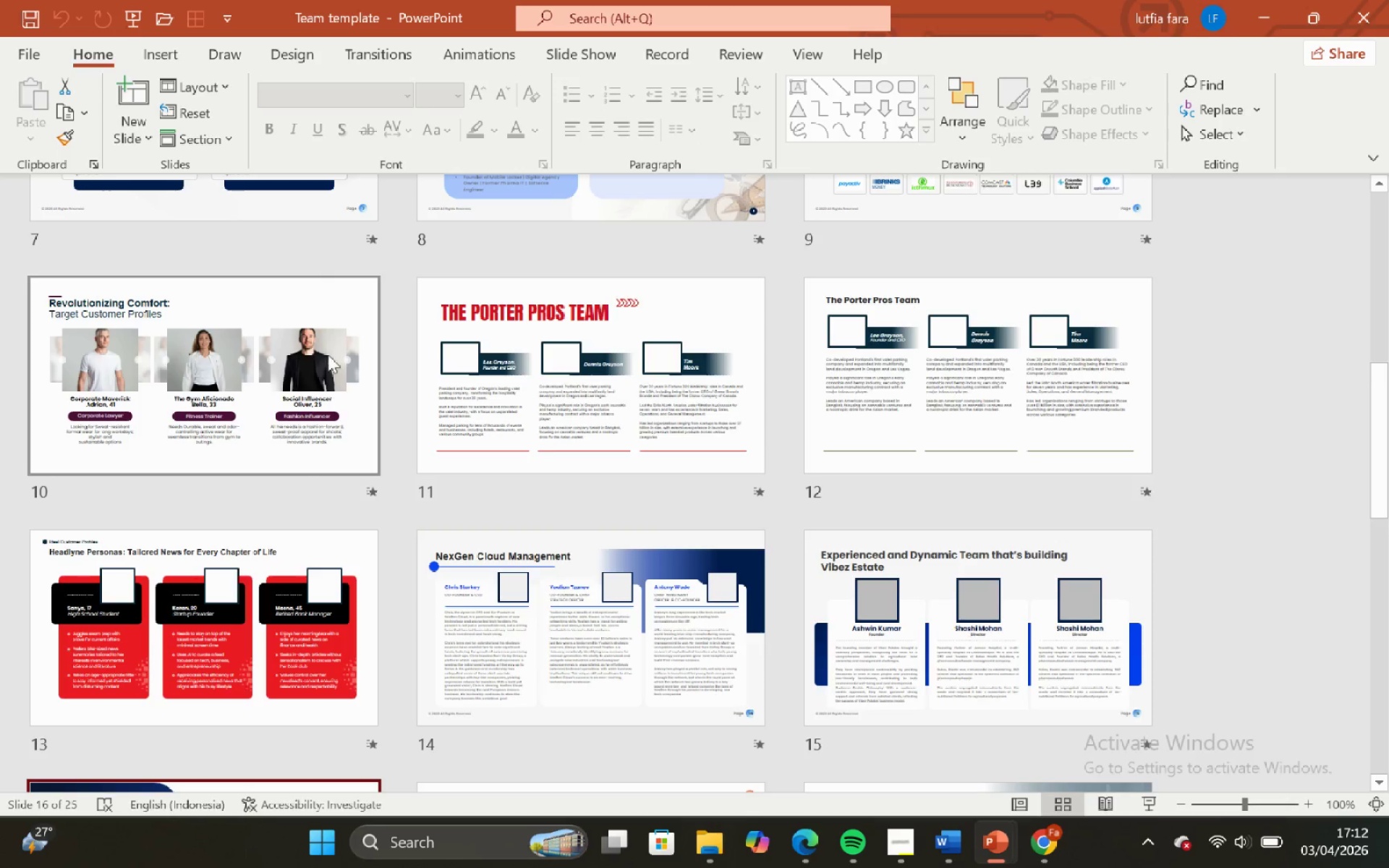 
double_click([328, 390])
 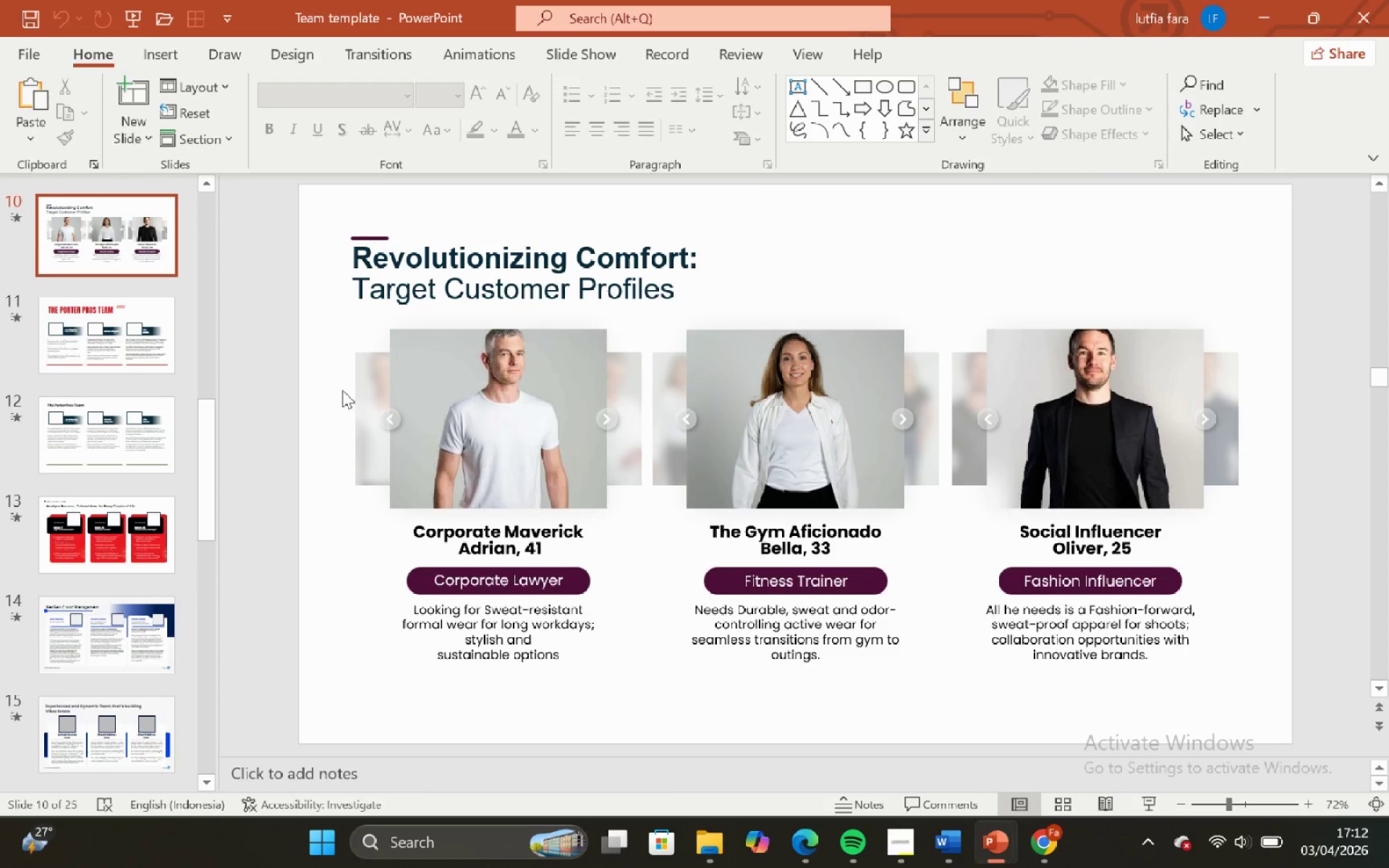 
wait(5.7)
 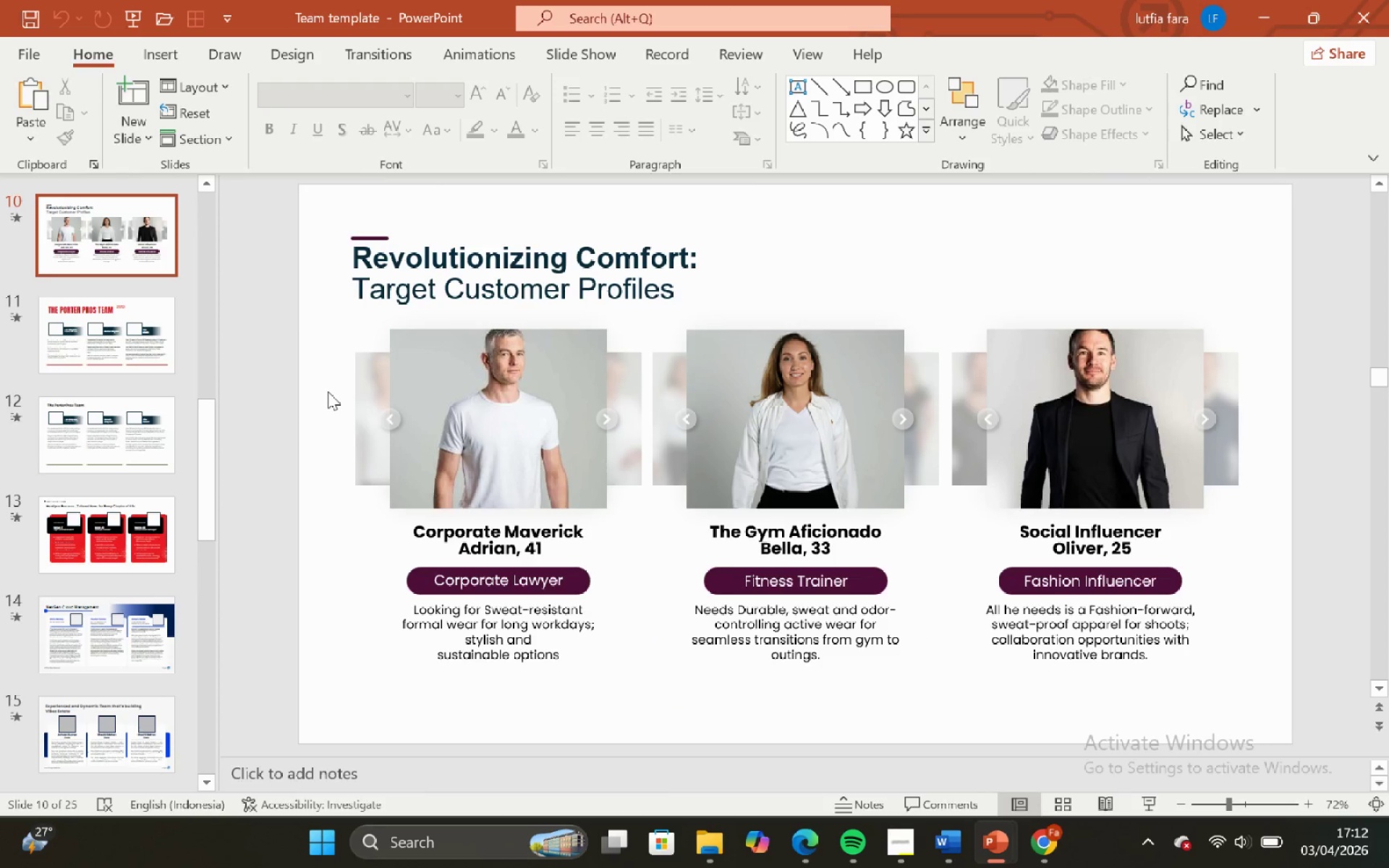 
left_click([475, 417])
 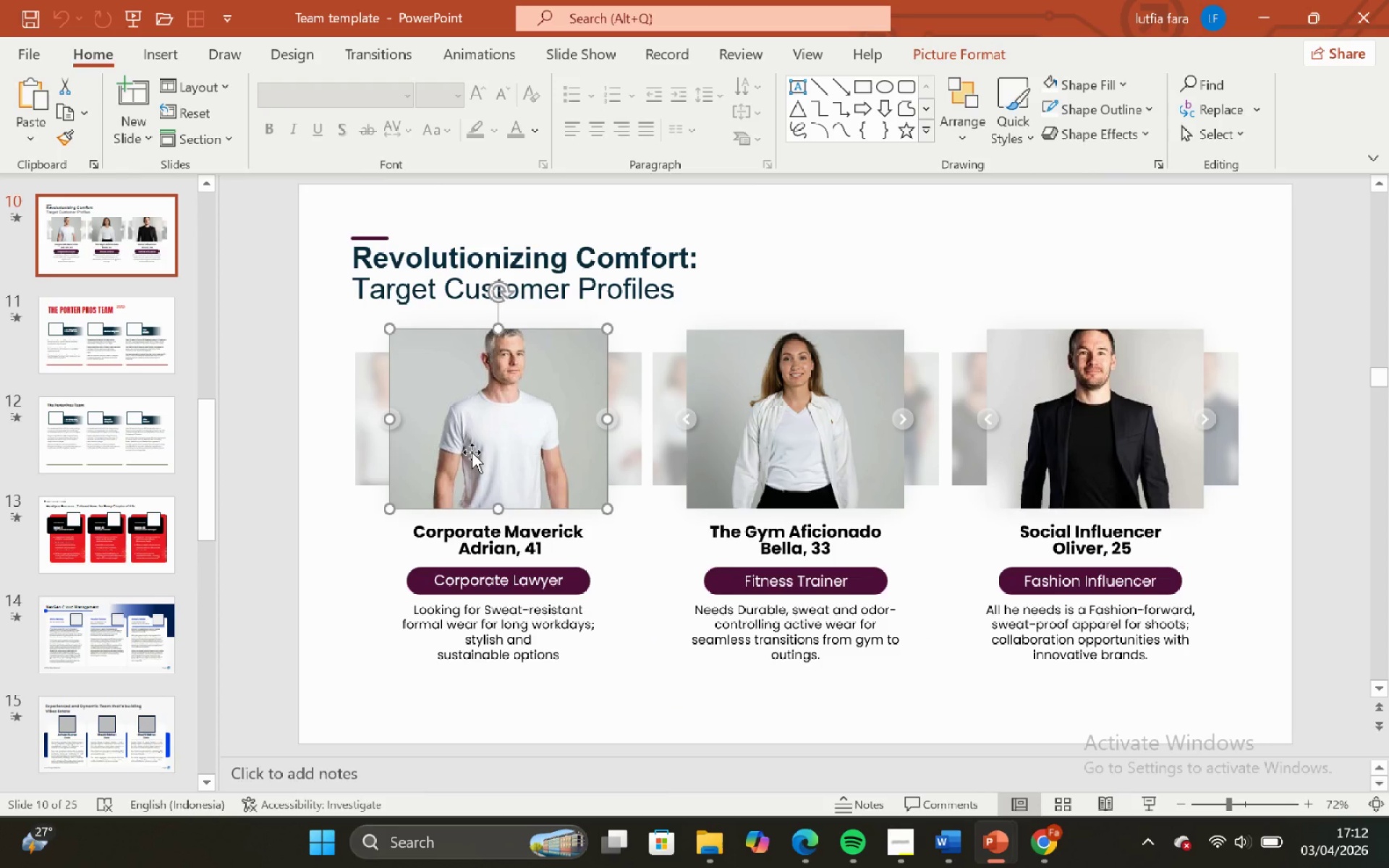 
left_click([358, 512])
 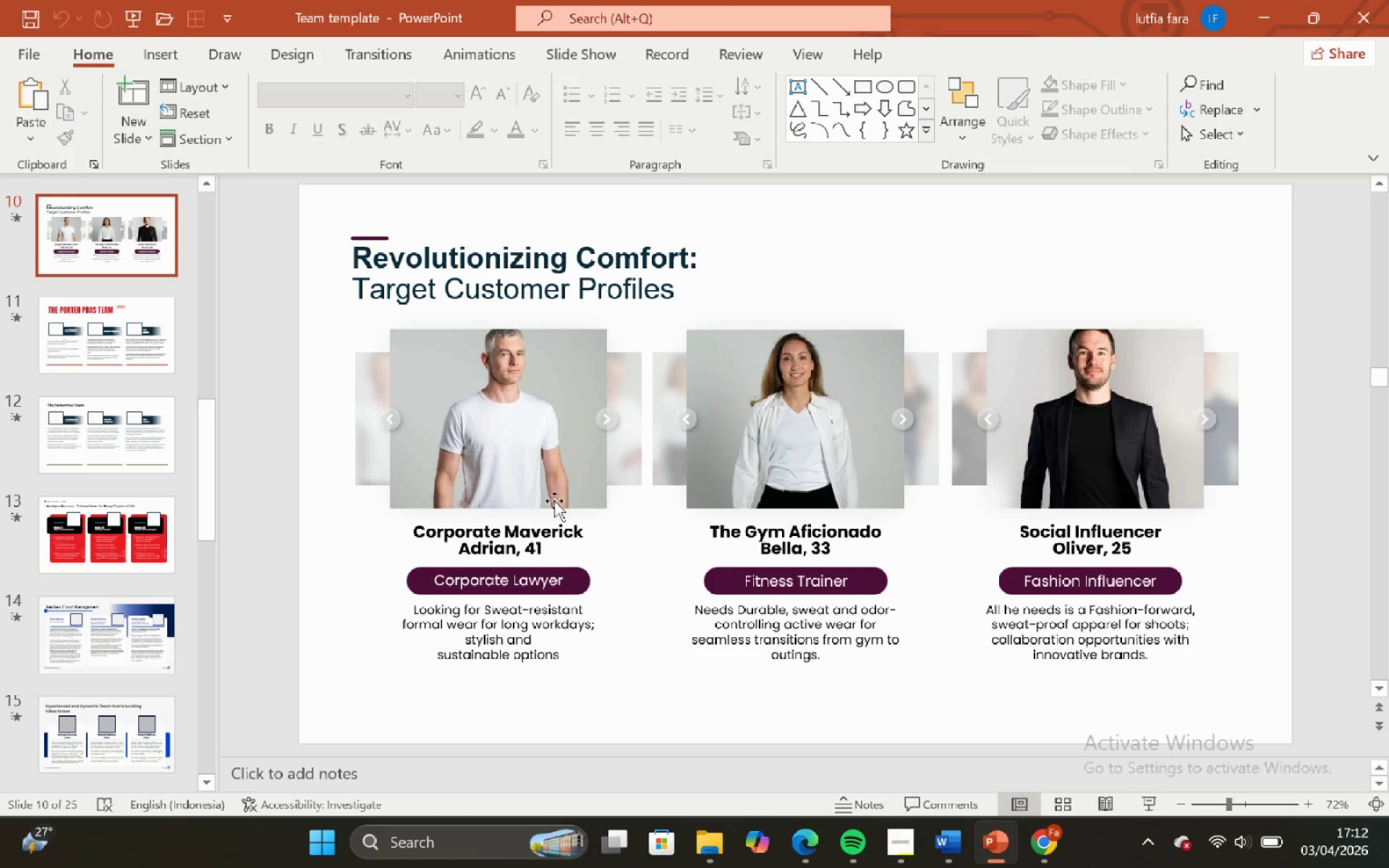 
left_click([524, 561])
 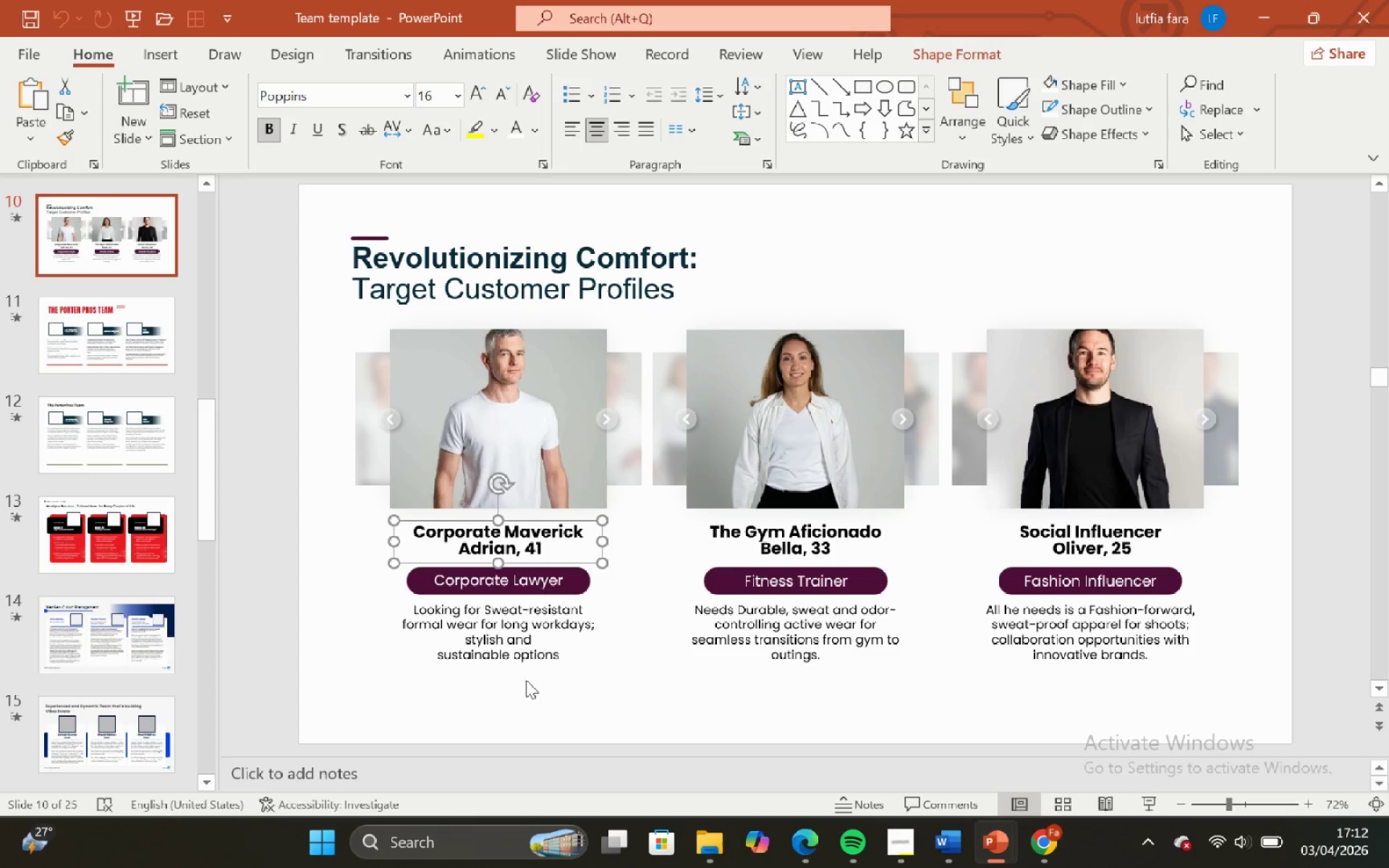 
left_click([530, 686])
 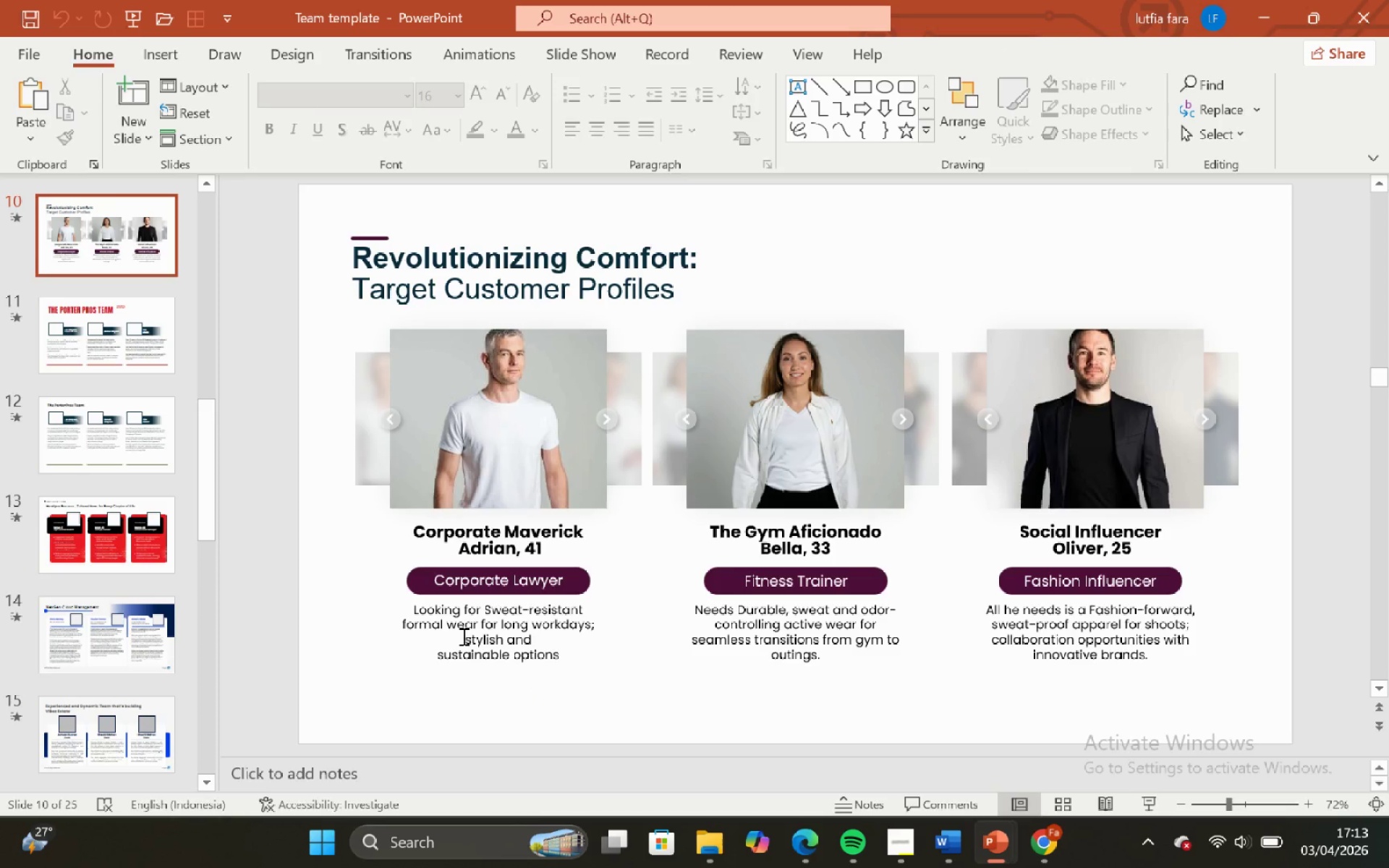 
left_click([694, 265])
 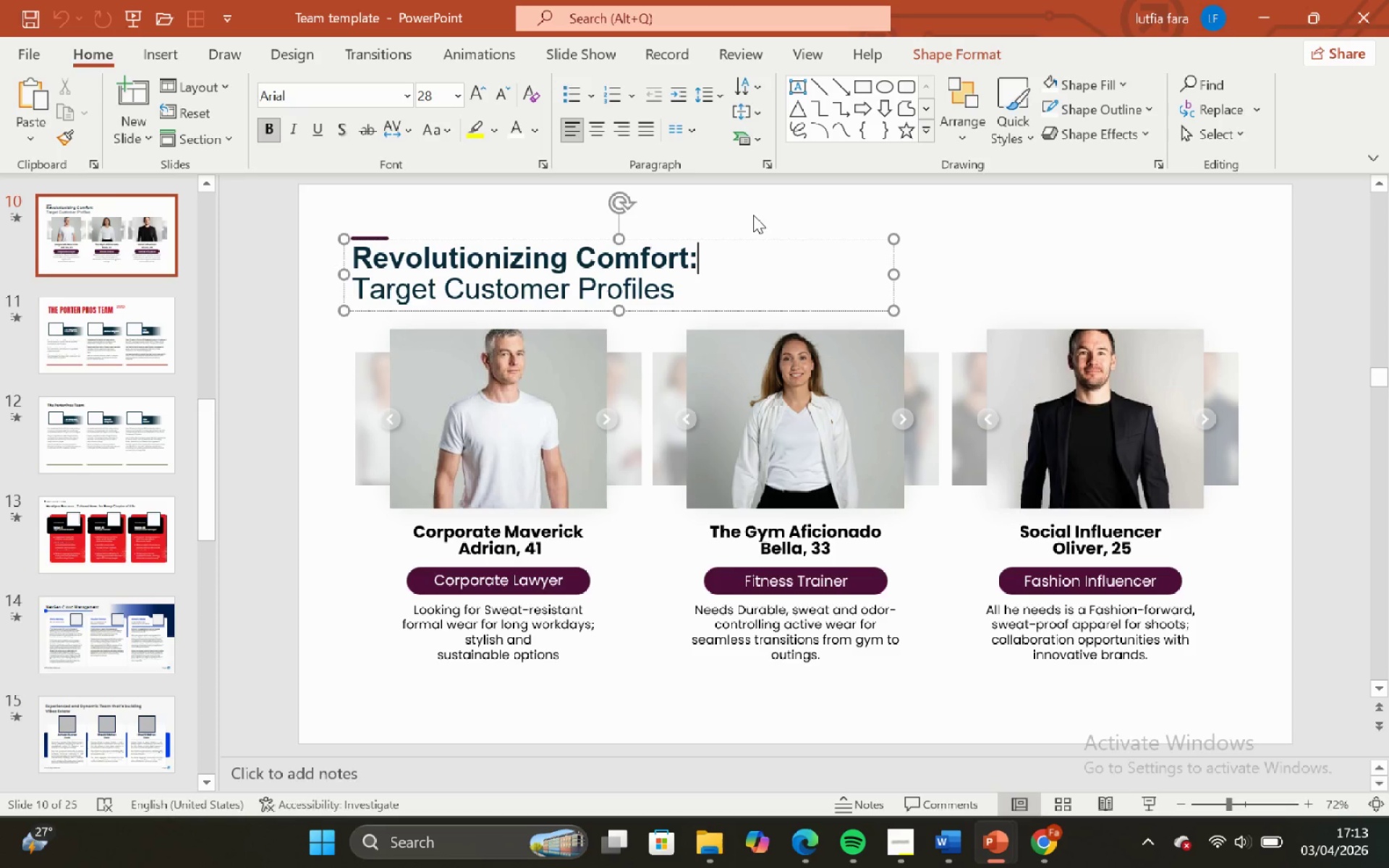 
left_click([753, 215])
 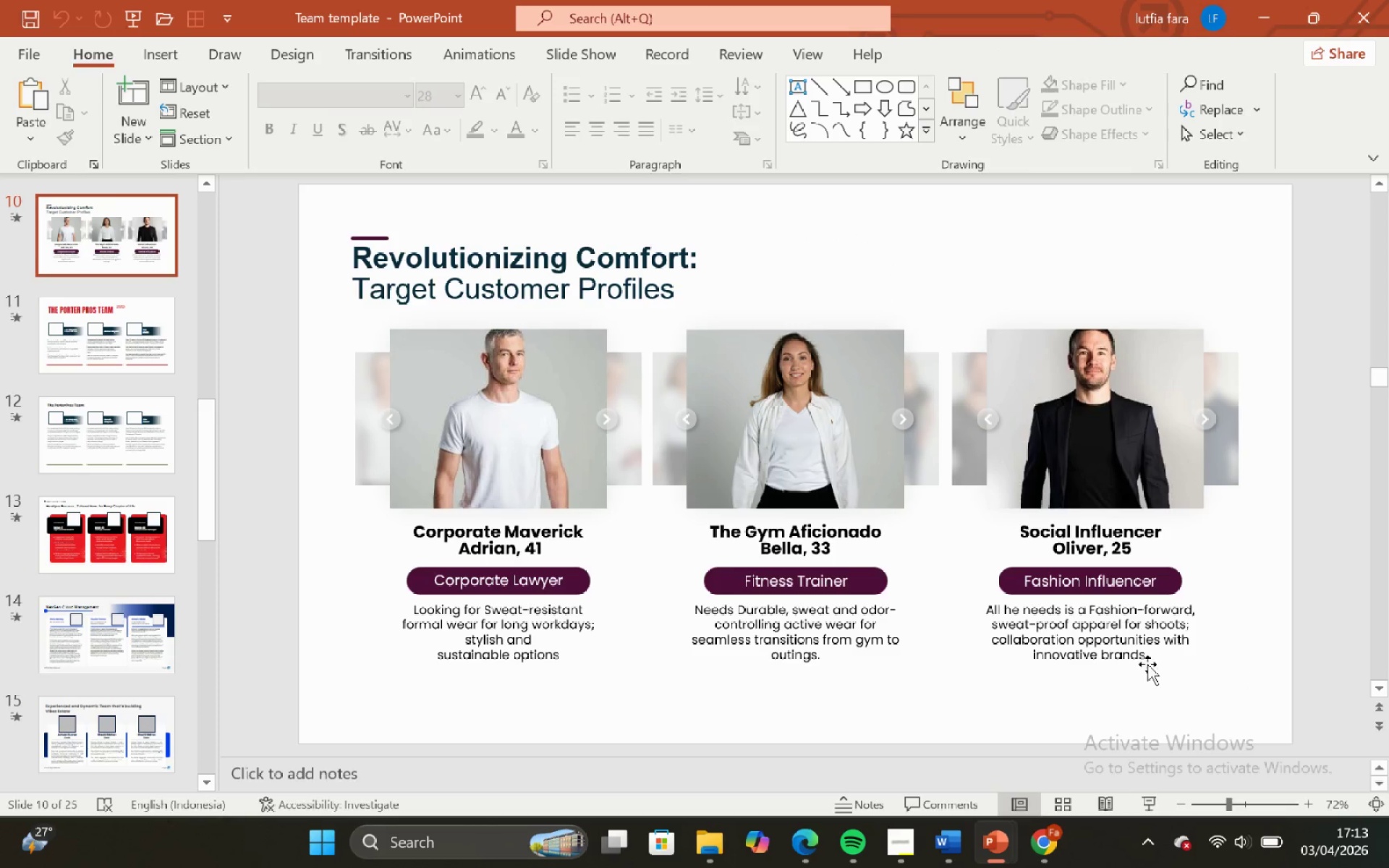 
wait(9.36)
 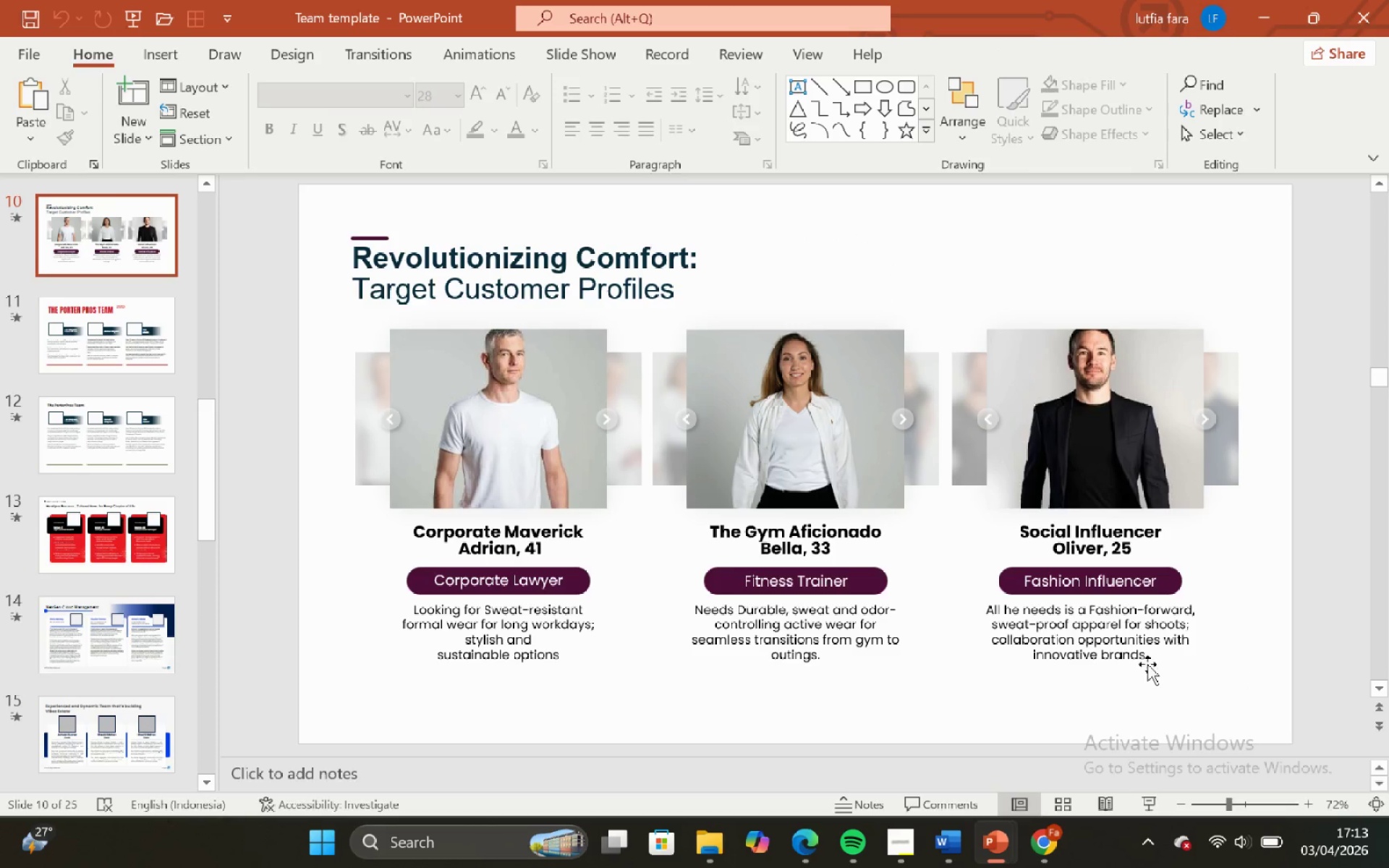 
mouse_move([998, 840])
 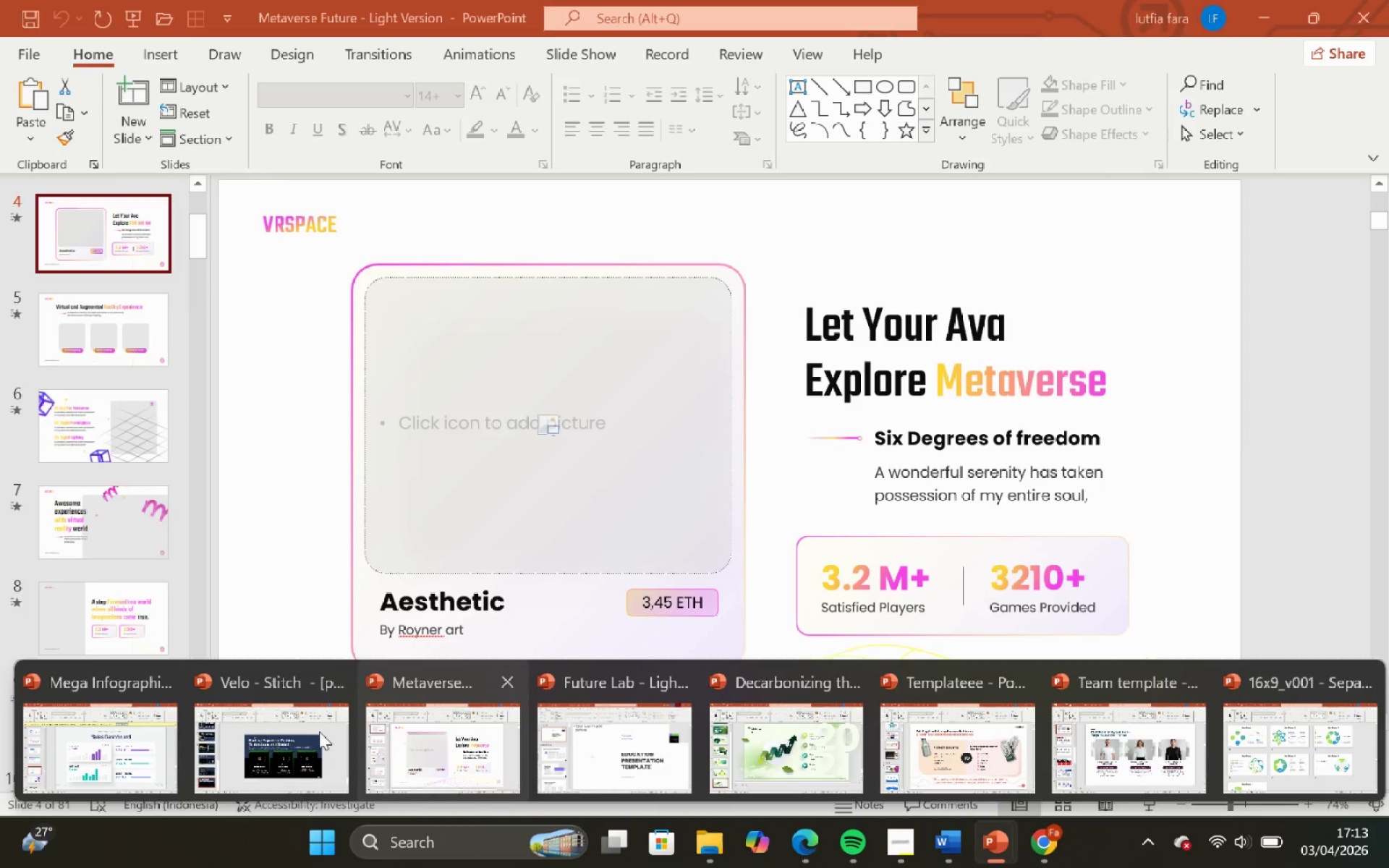 
left_click([248, 741])
 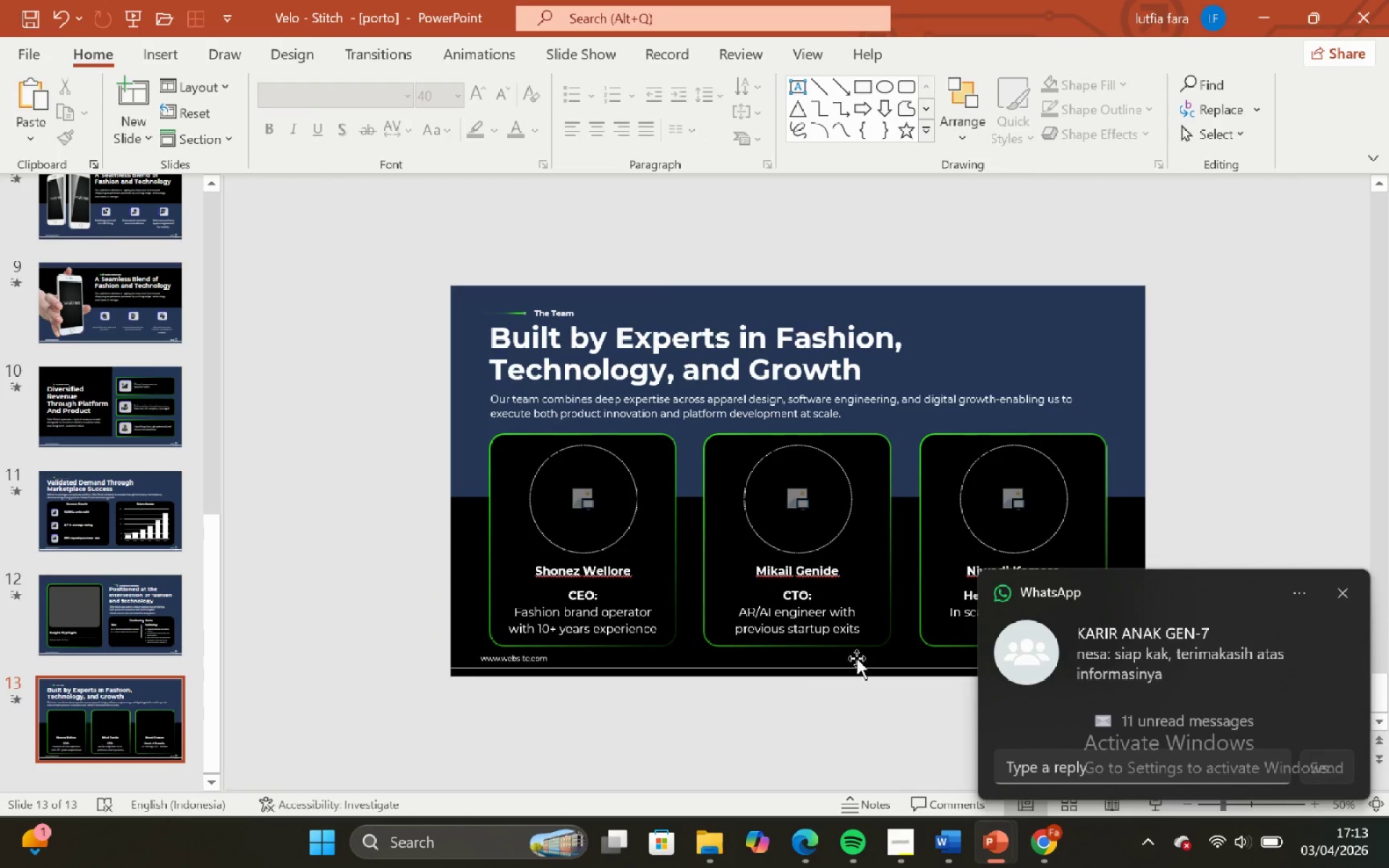 
left_click([1343, 594])
 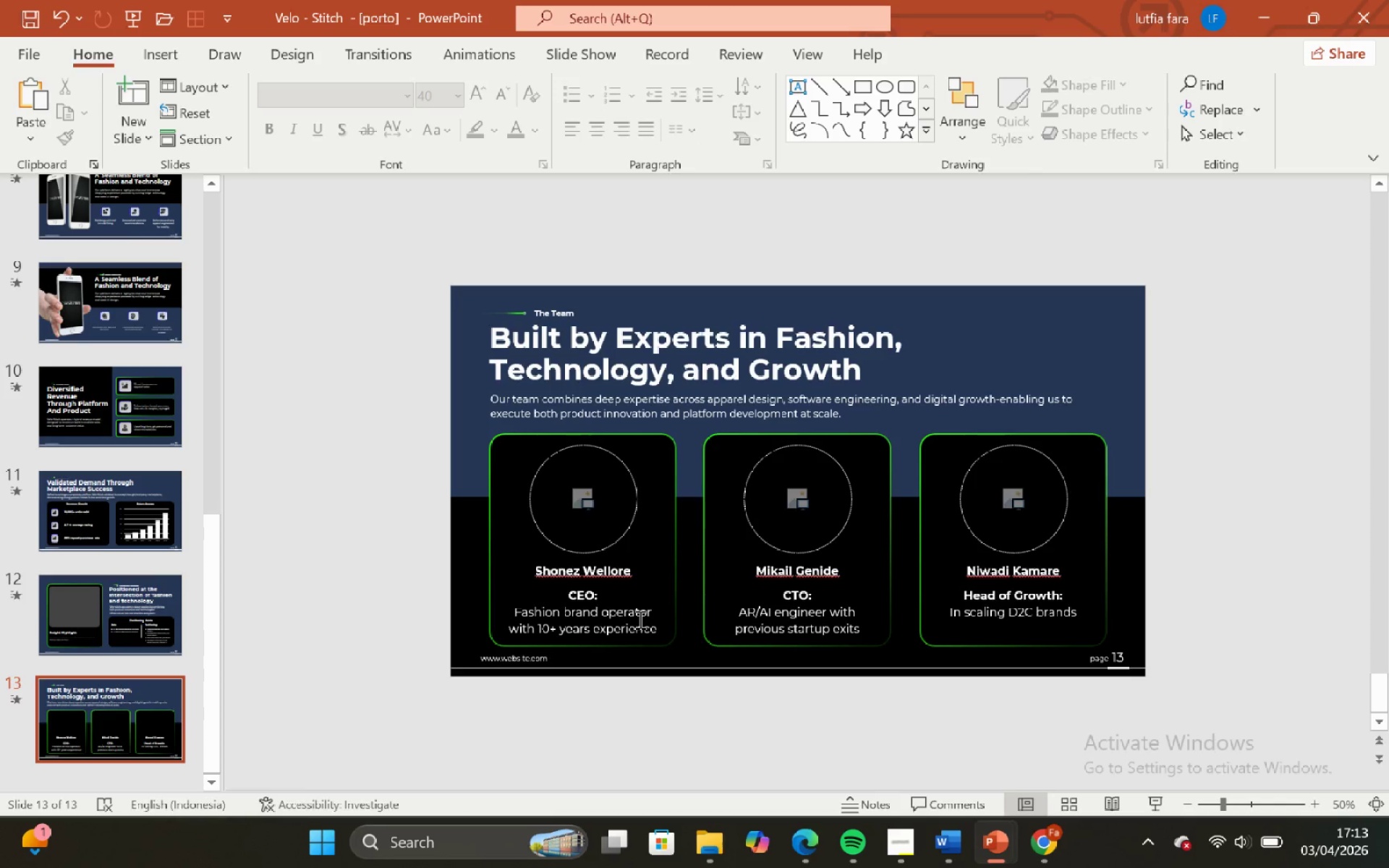 
wait(9.44)
 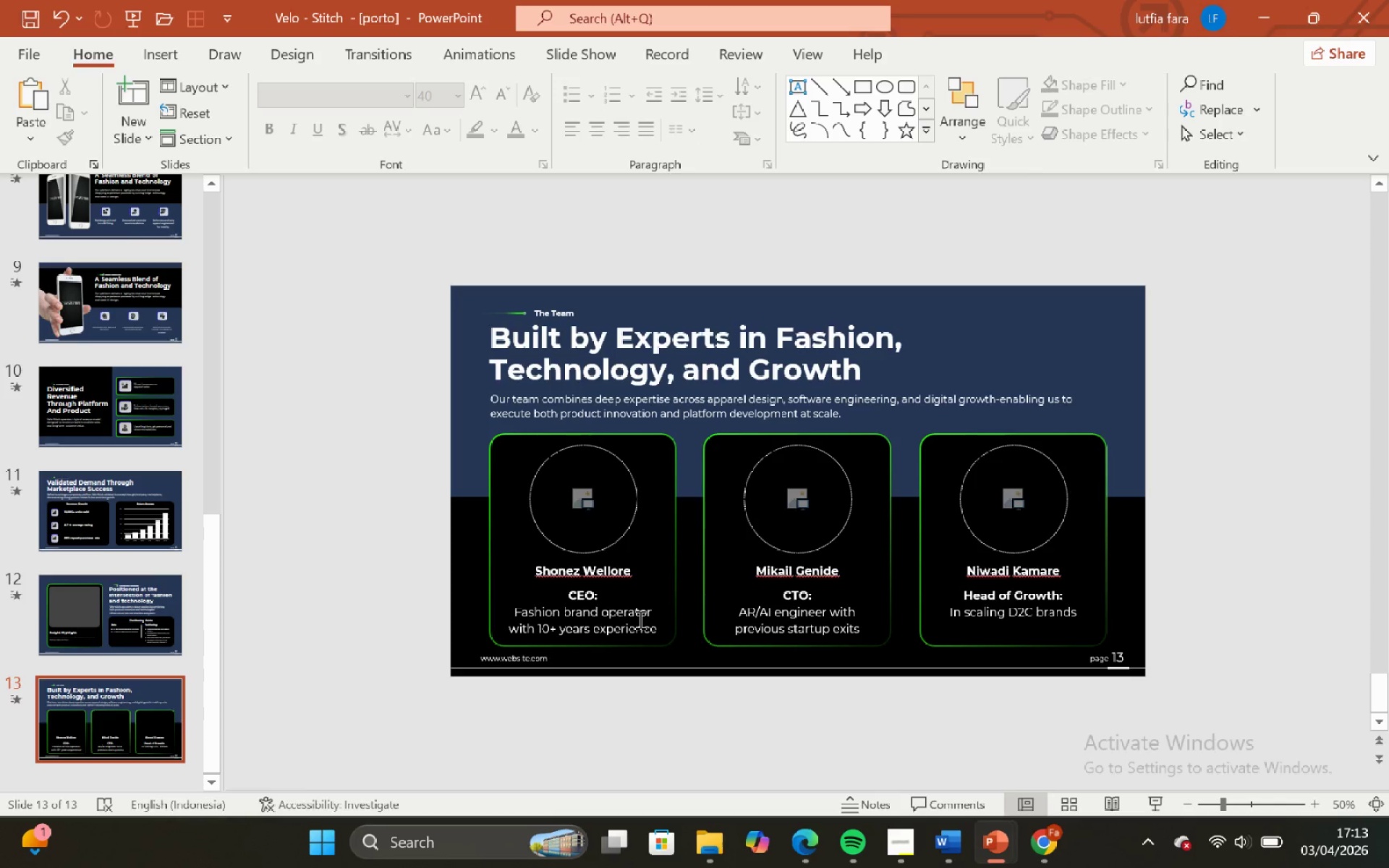 
left_click([626, 621])
 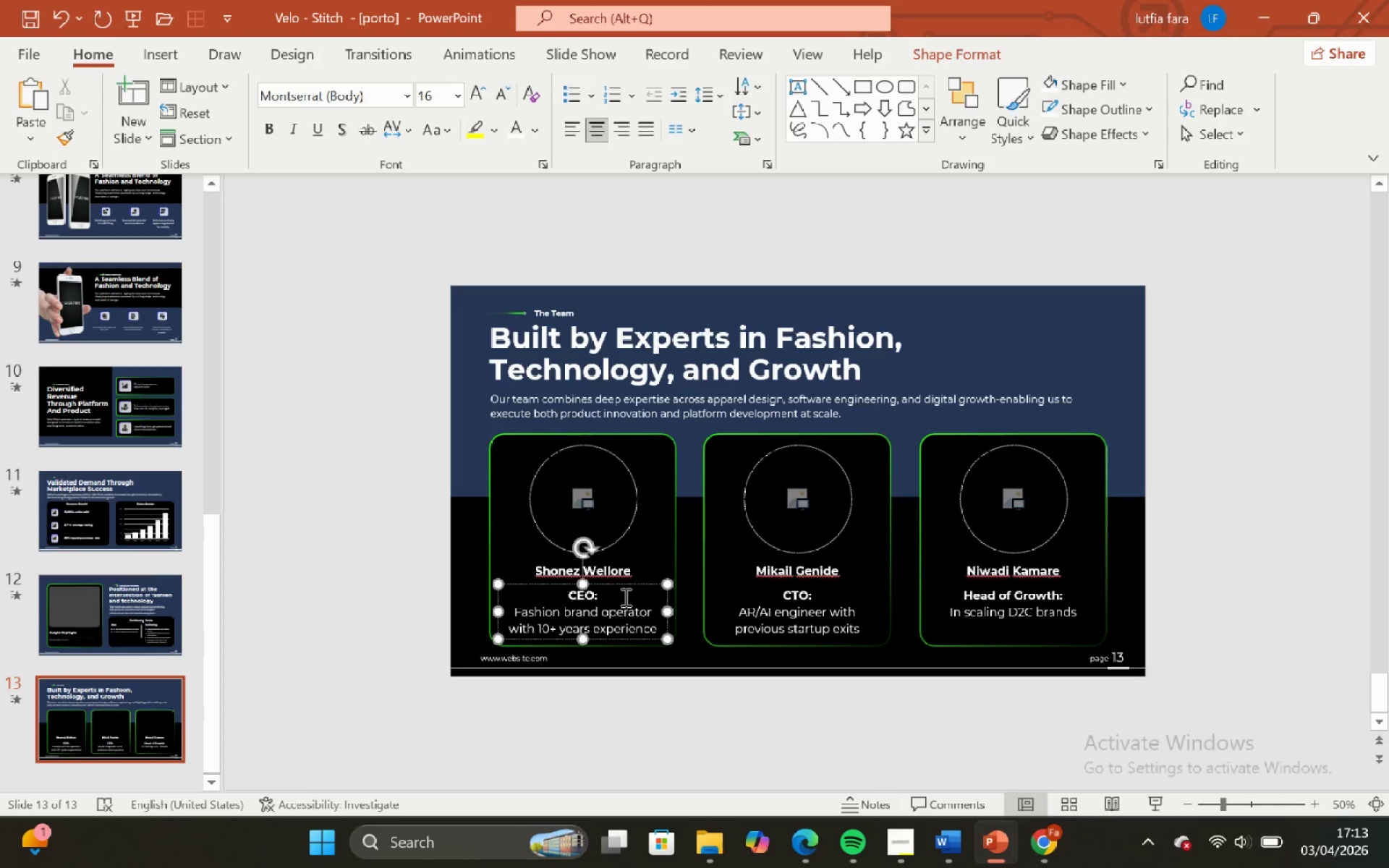 
left_click([673, 546])
 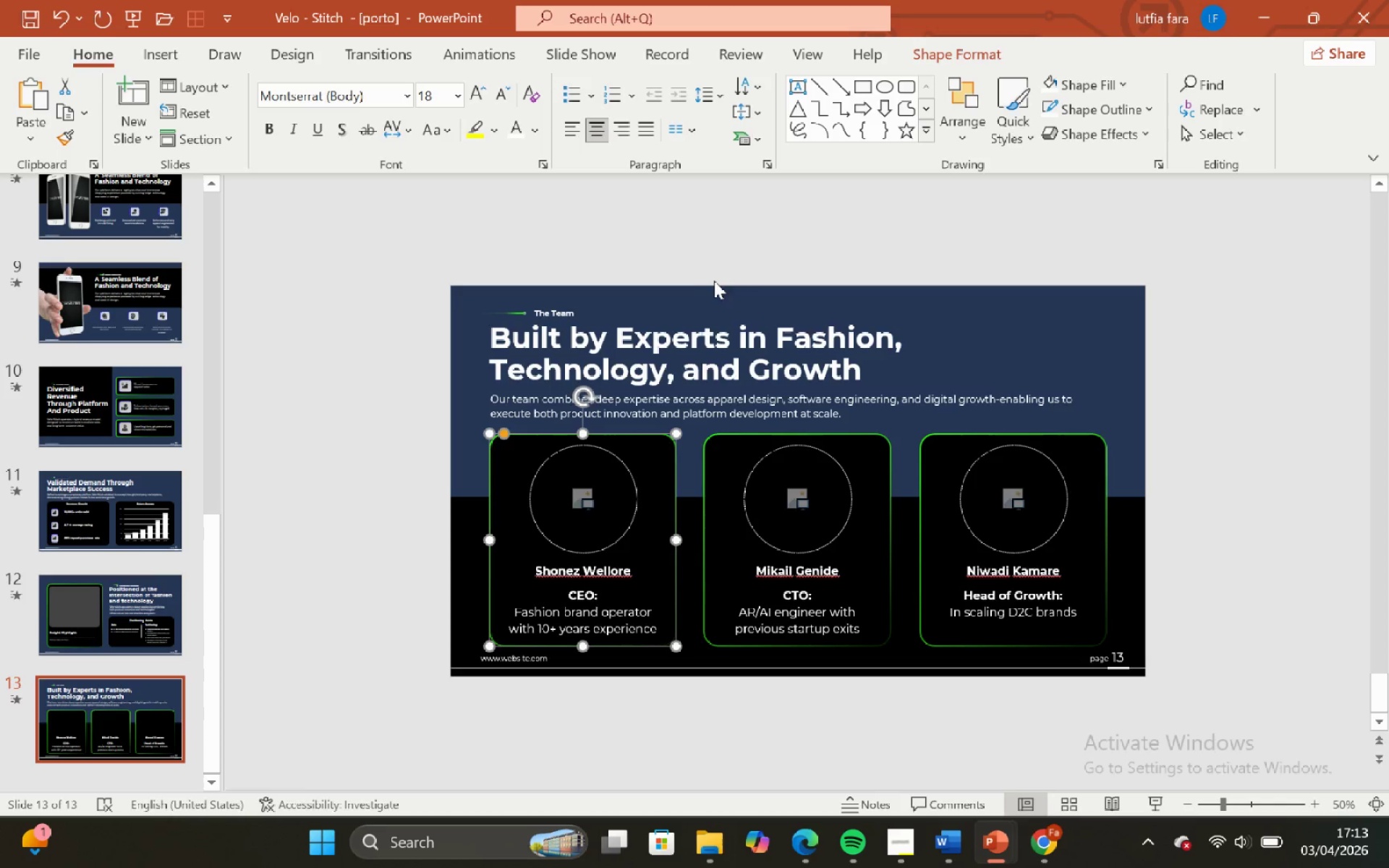 
left_click([715, 277])
 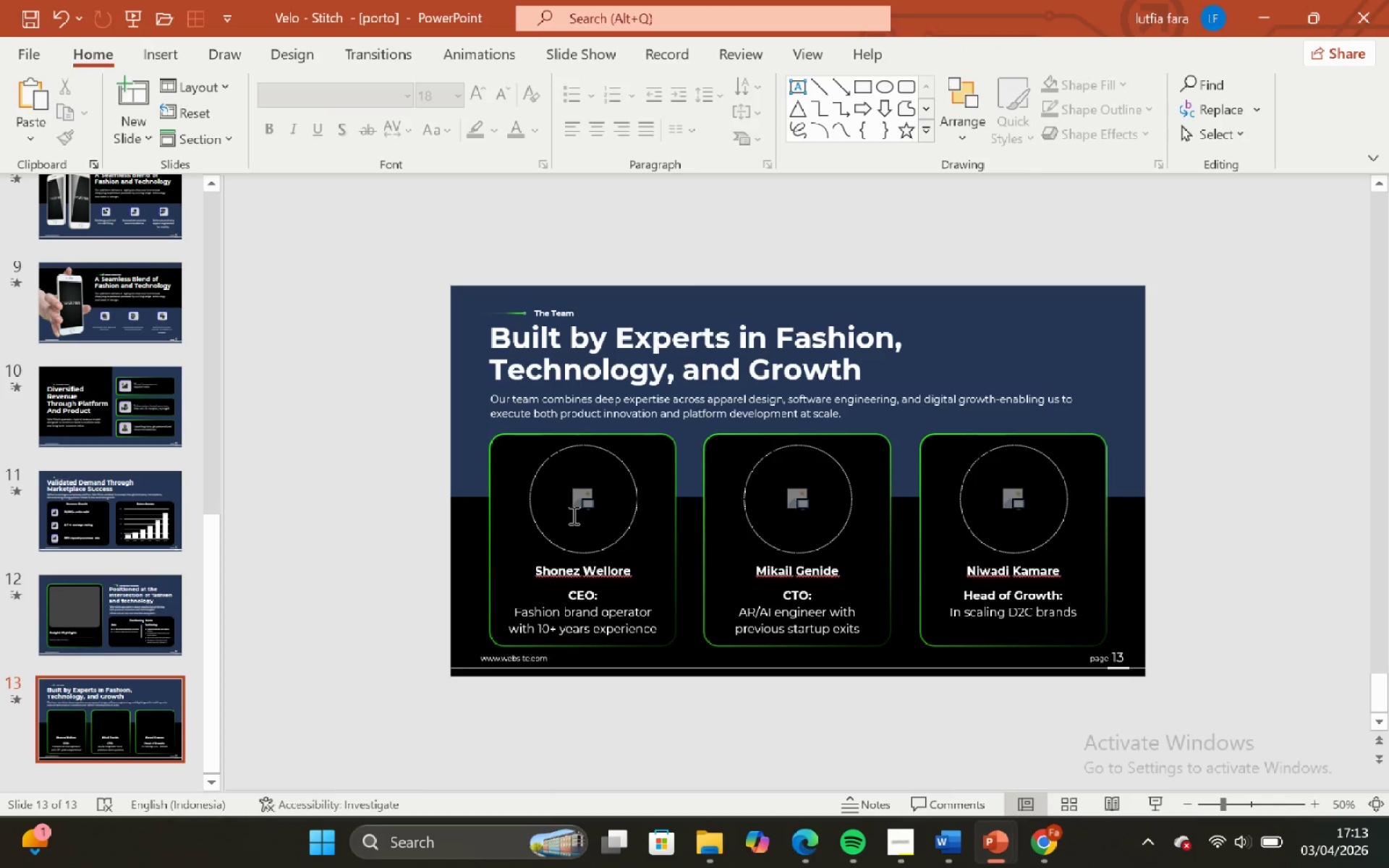 
left_click([572, 515])
 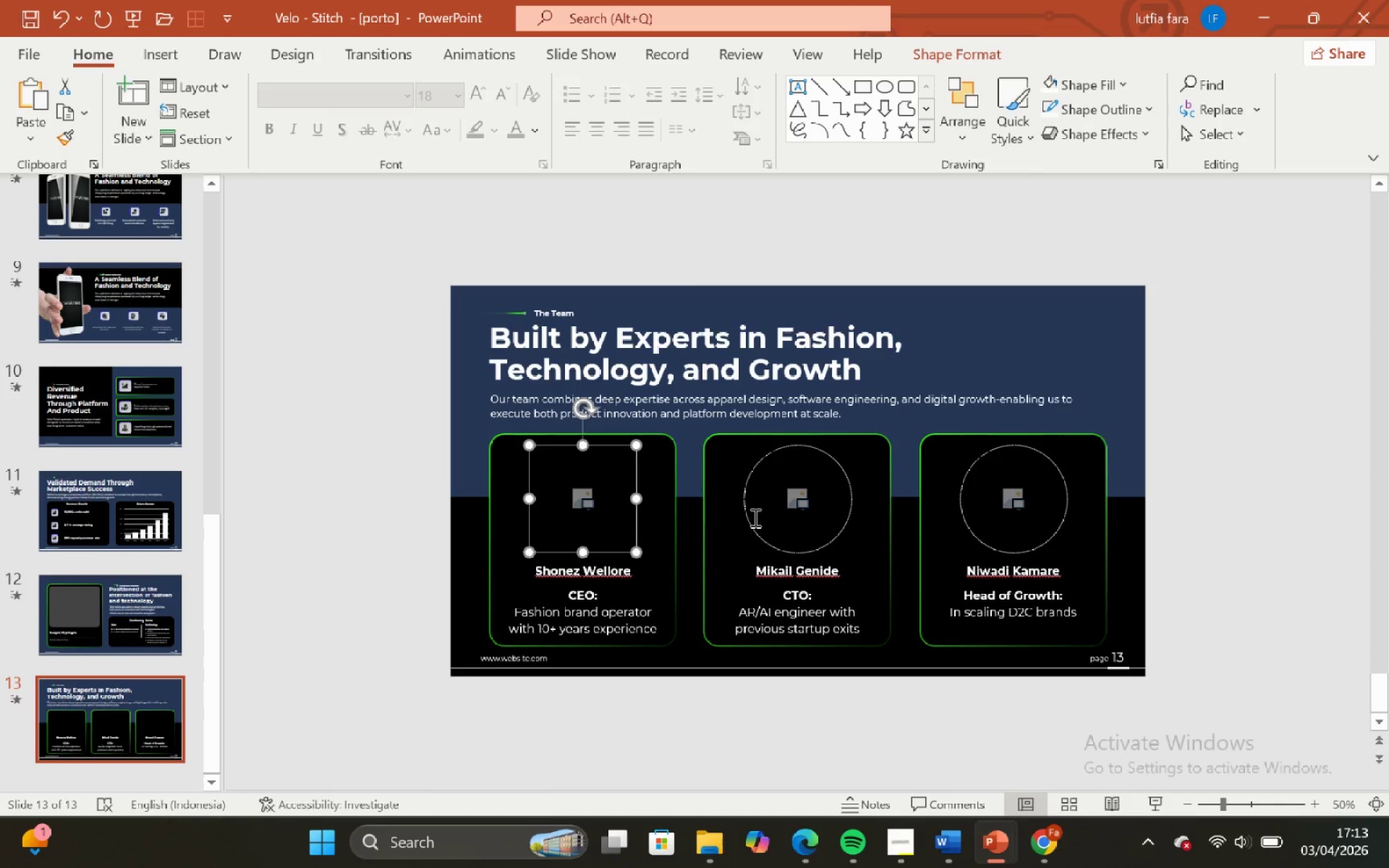 
left_click([754, 517])
 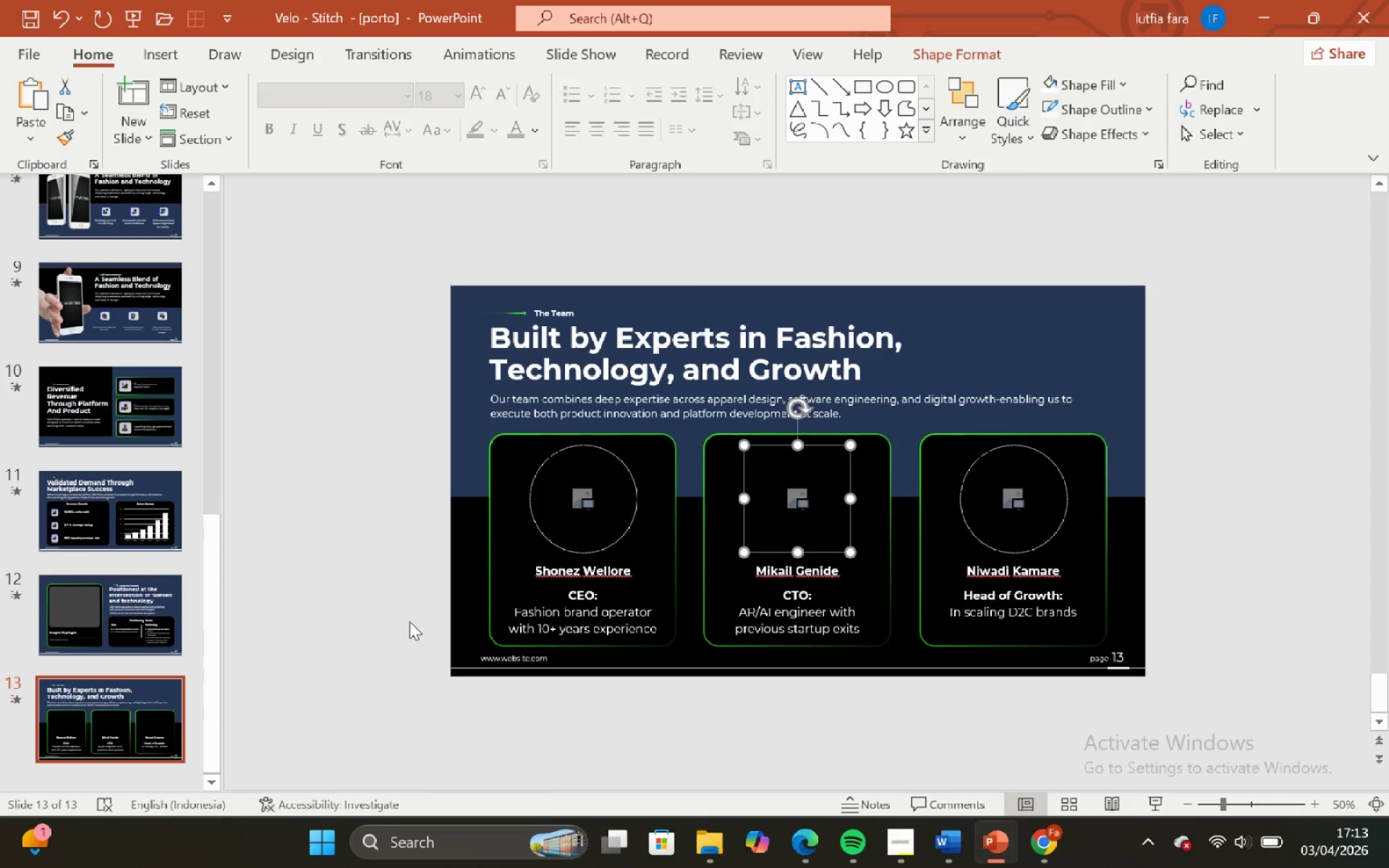 
left_click([407, 616])
 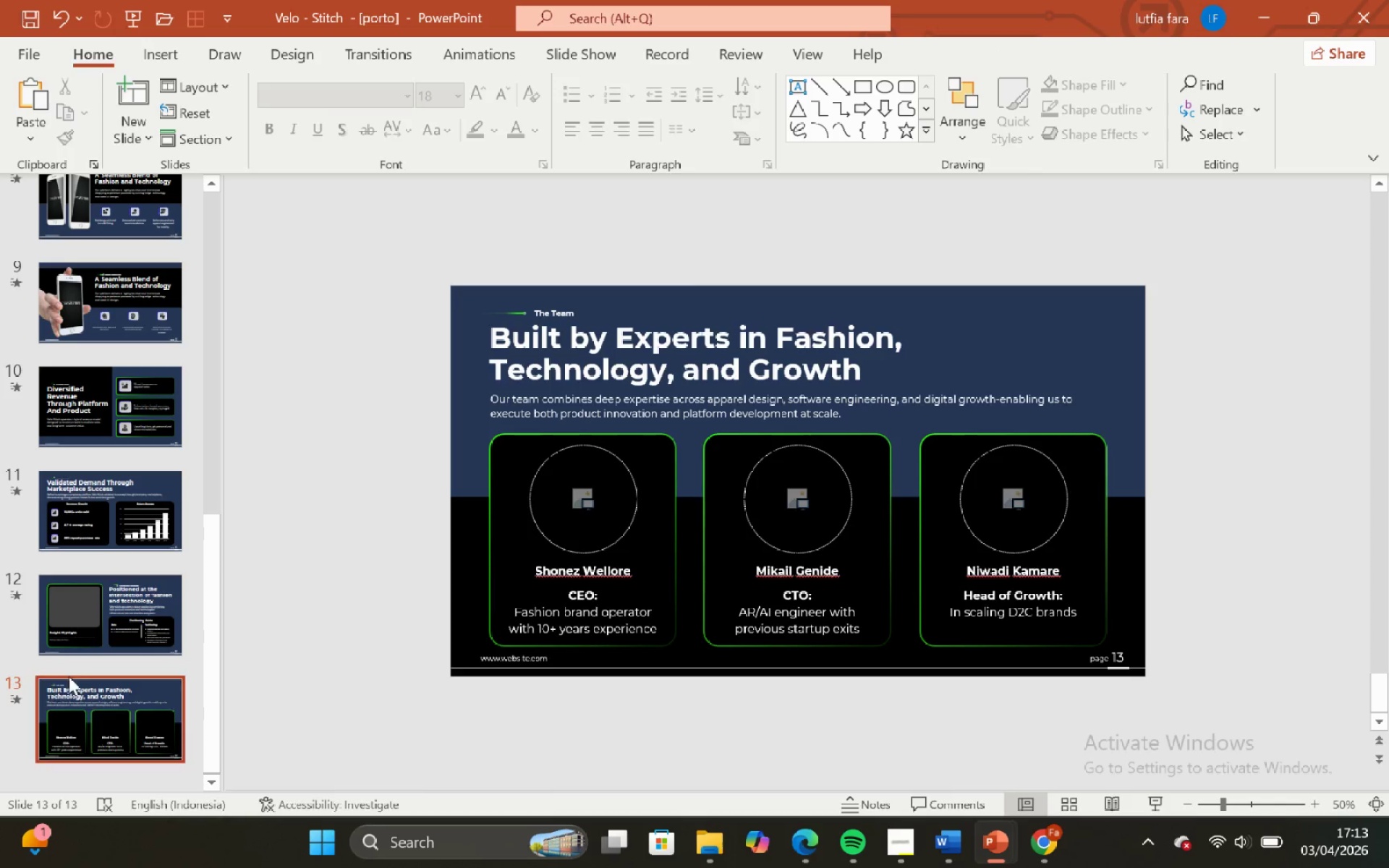 
left_click([136, 604])
 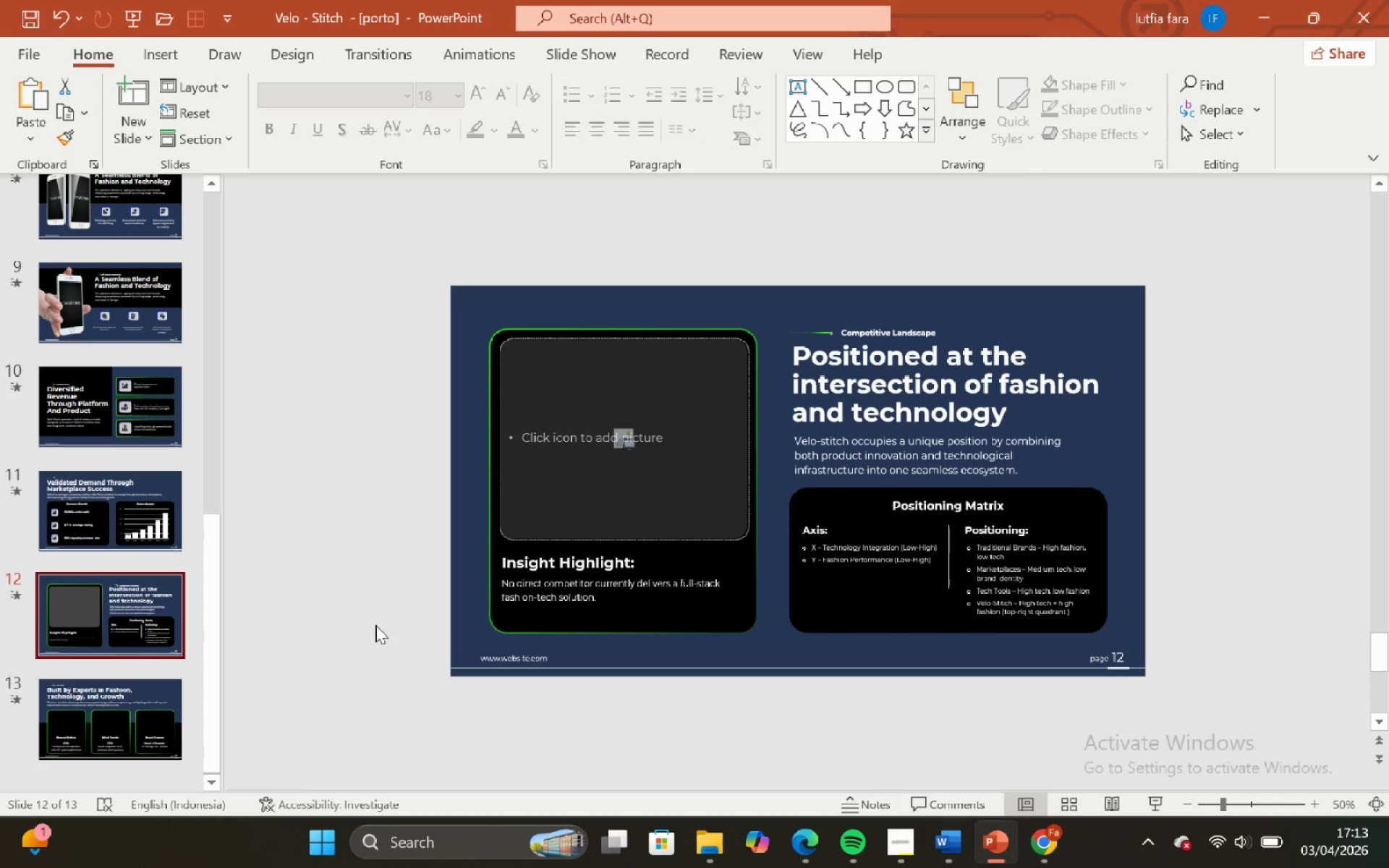 
wait(20.11)
 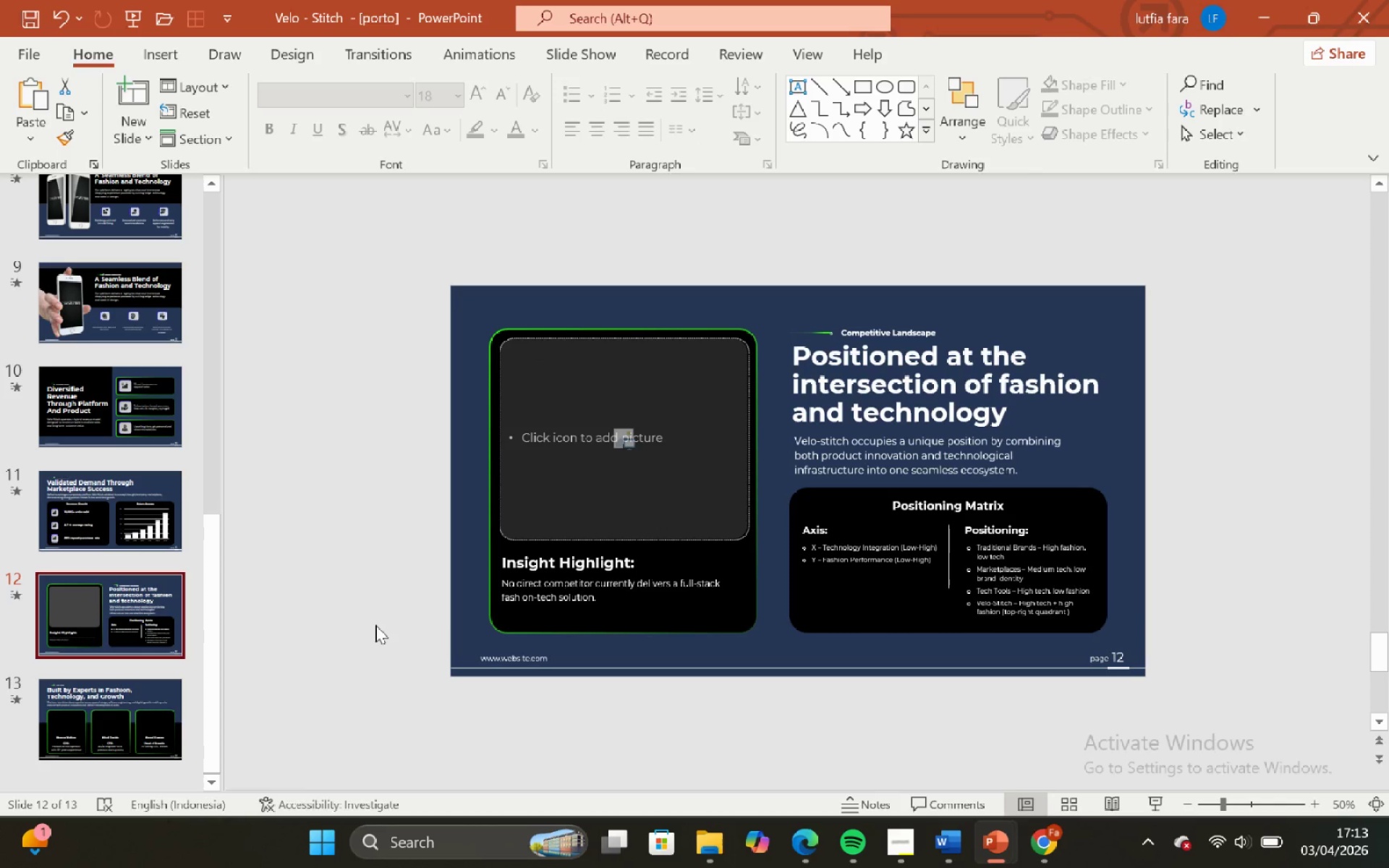 
left_click([926, 760])
 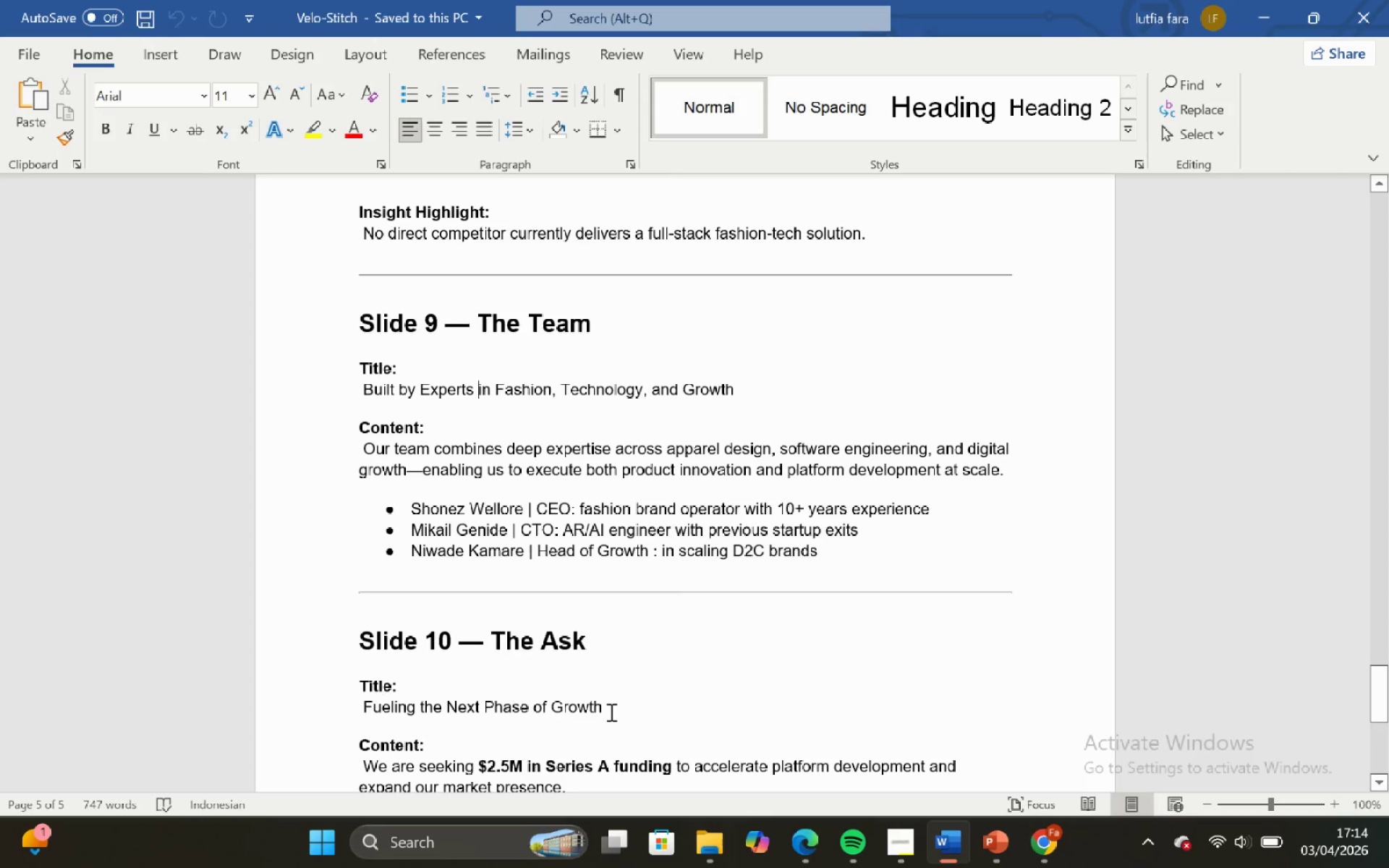 
scroll: coordinate [770, 527], scroll_direction: down, amount: 5.0
 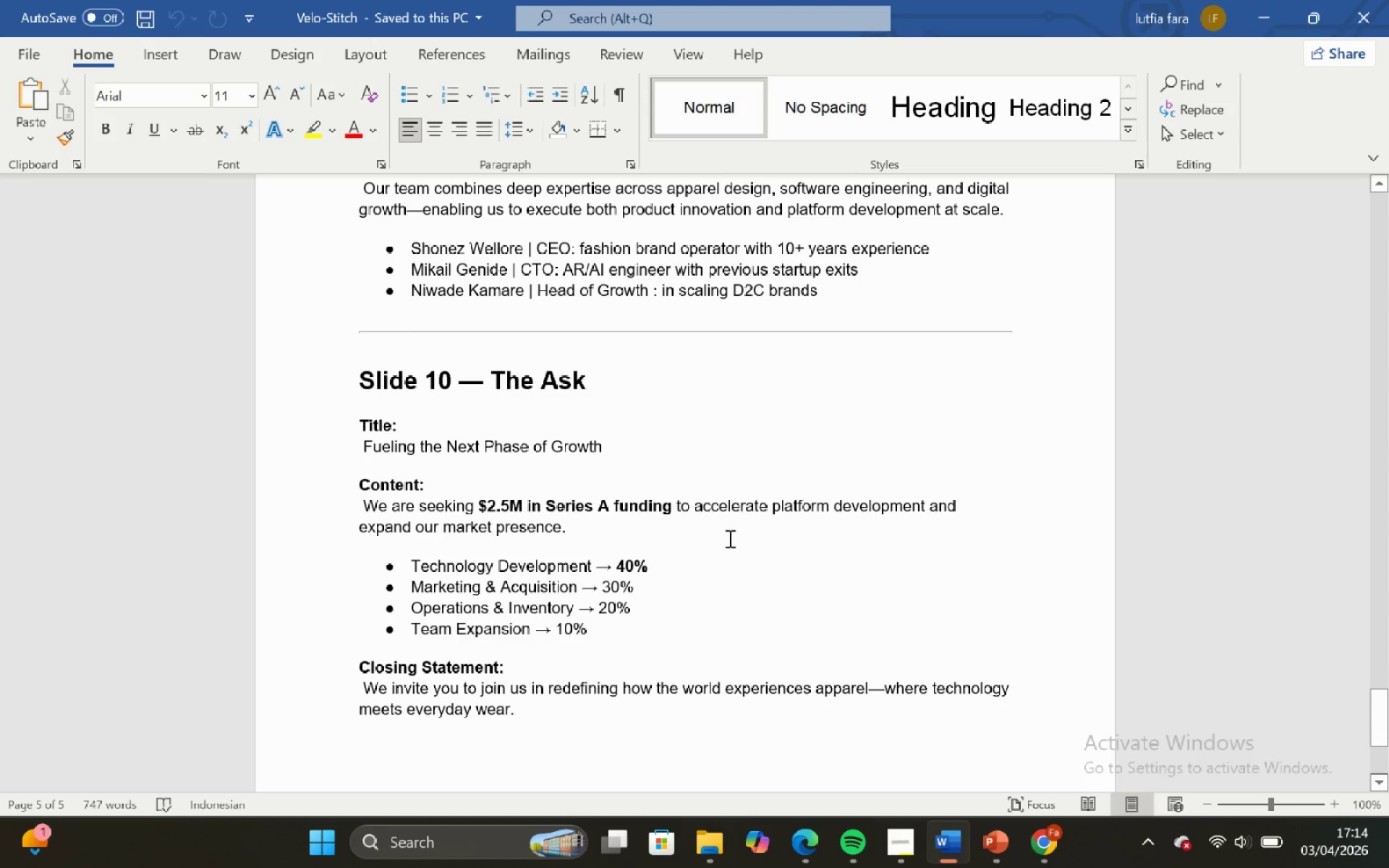 
scroll: coordinate [729, 538], scroll_direction: up, amount: 6.0
 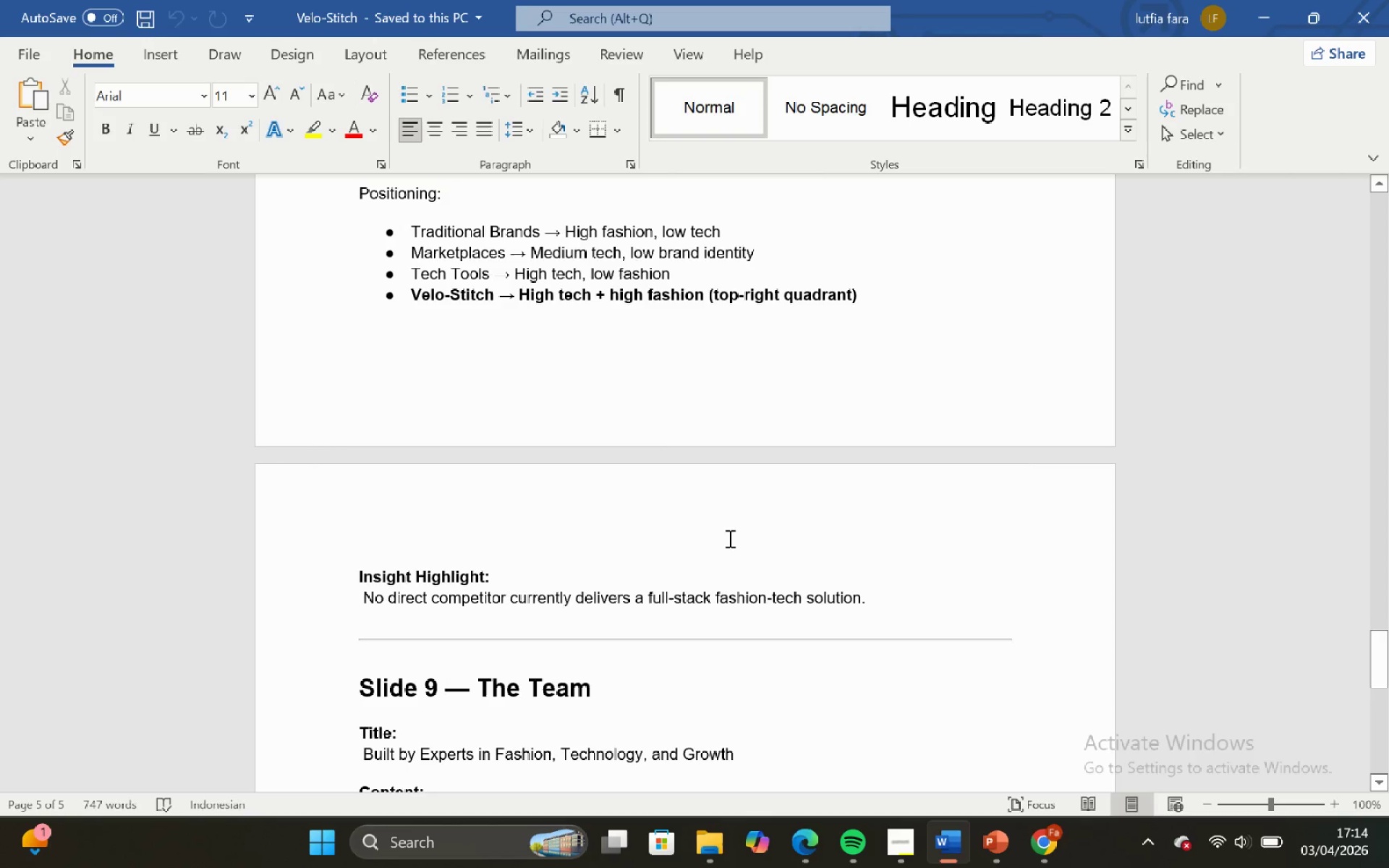 
scroll: coordinate [729, 541], scroll_direction: down, amount: 3.0
 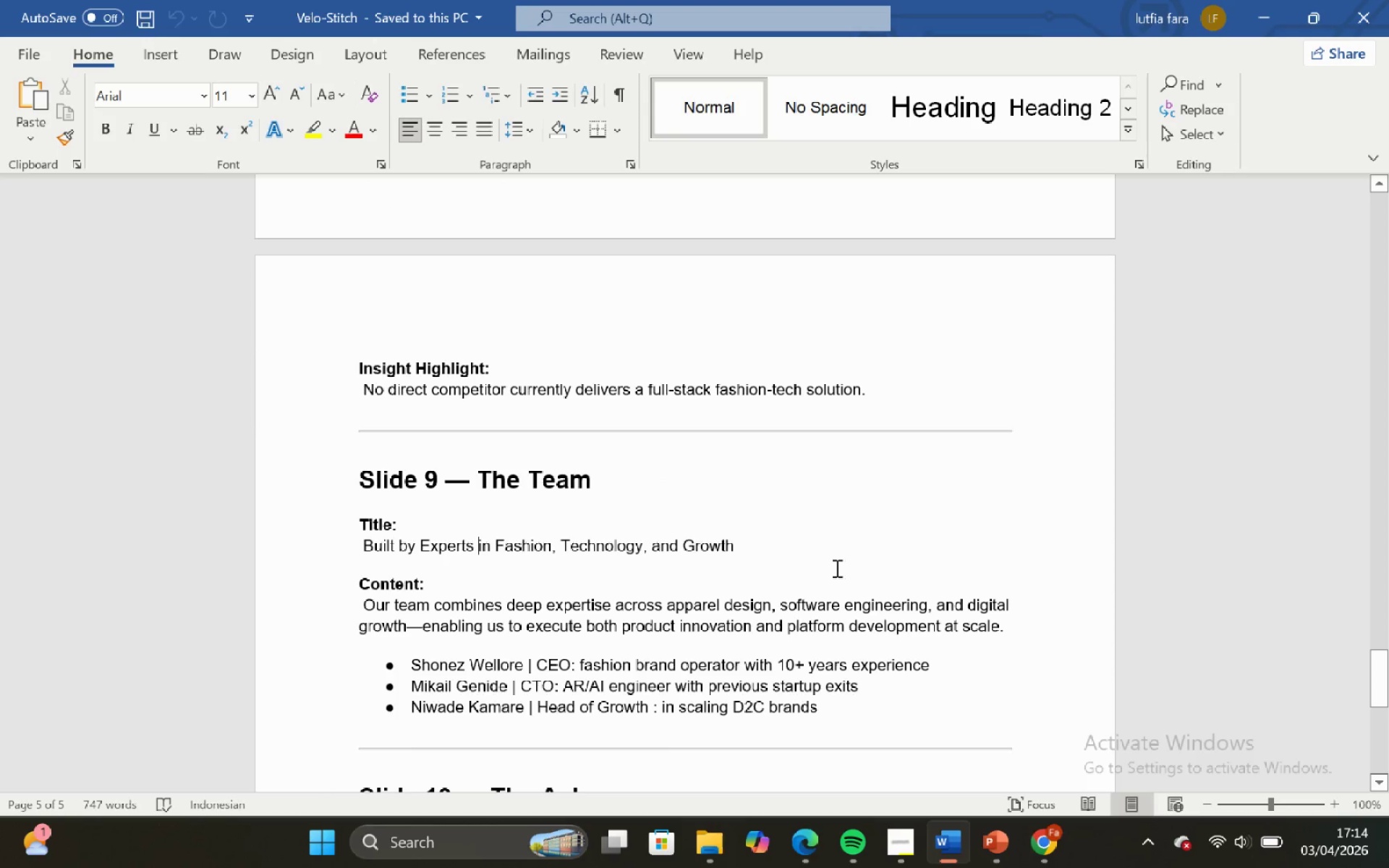 
mouse_move([997, 804])
 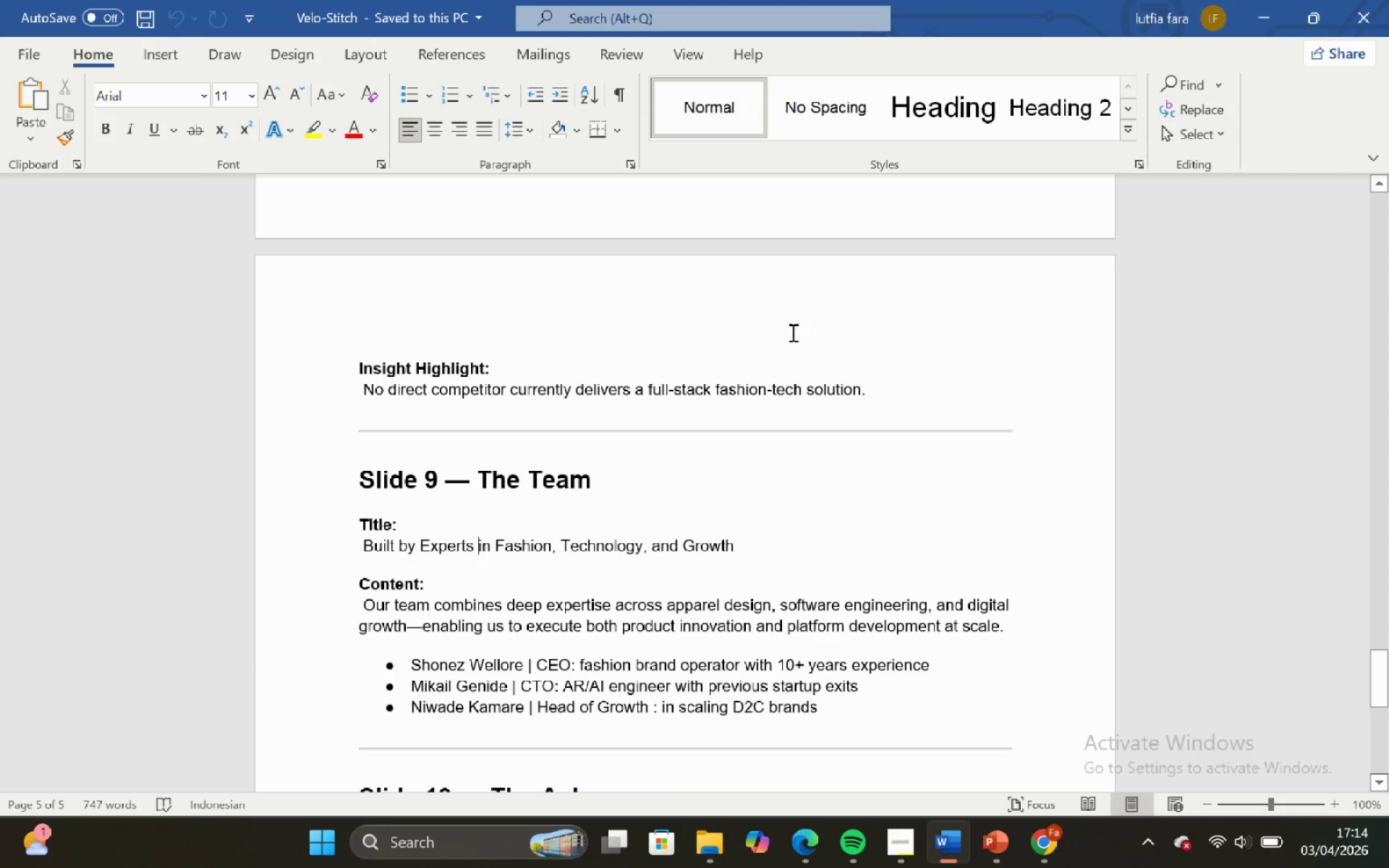 
left_click([791, 312])
 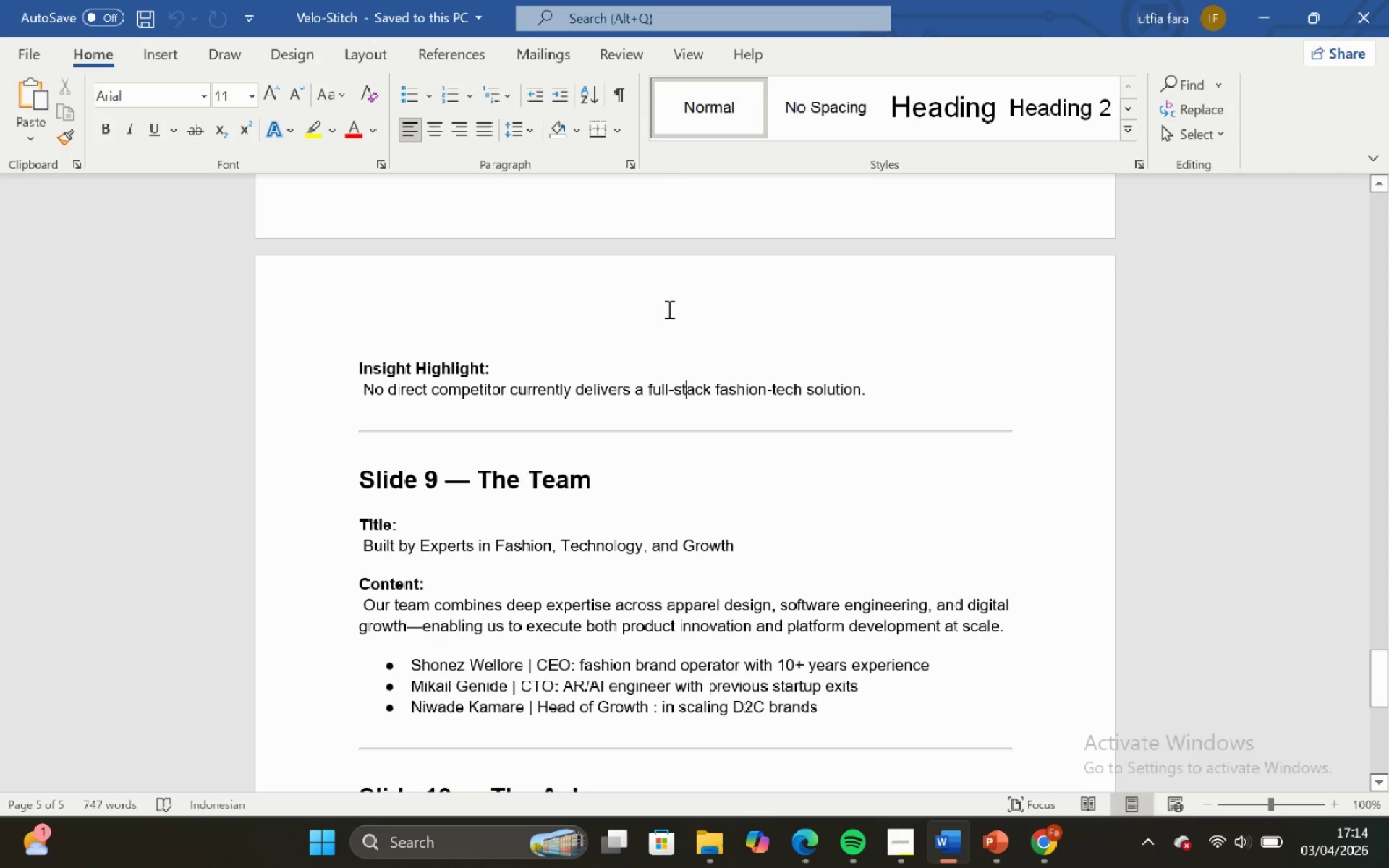 
wait(13.42)
 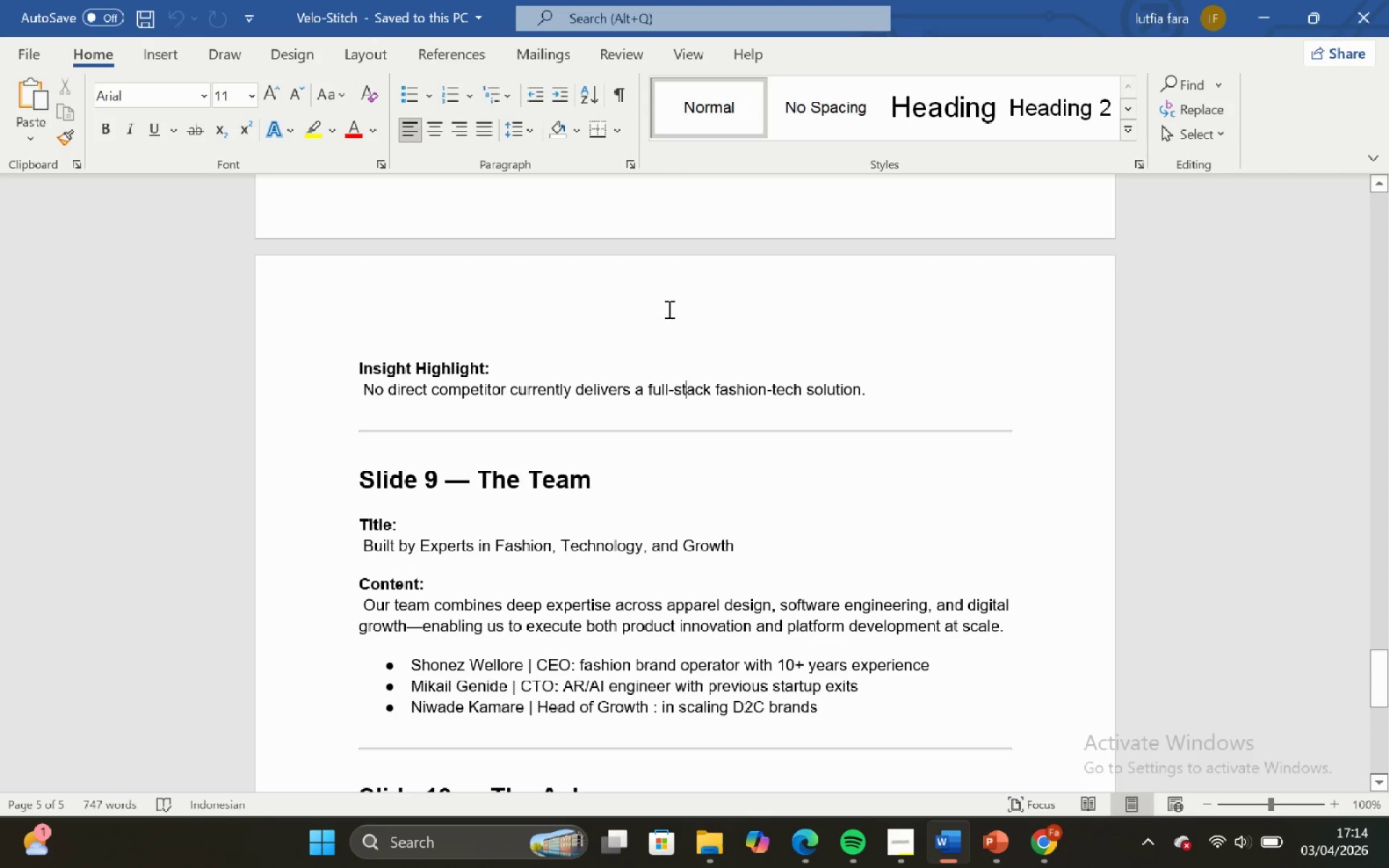 
left_click([796, 377])
 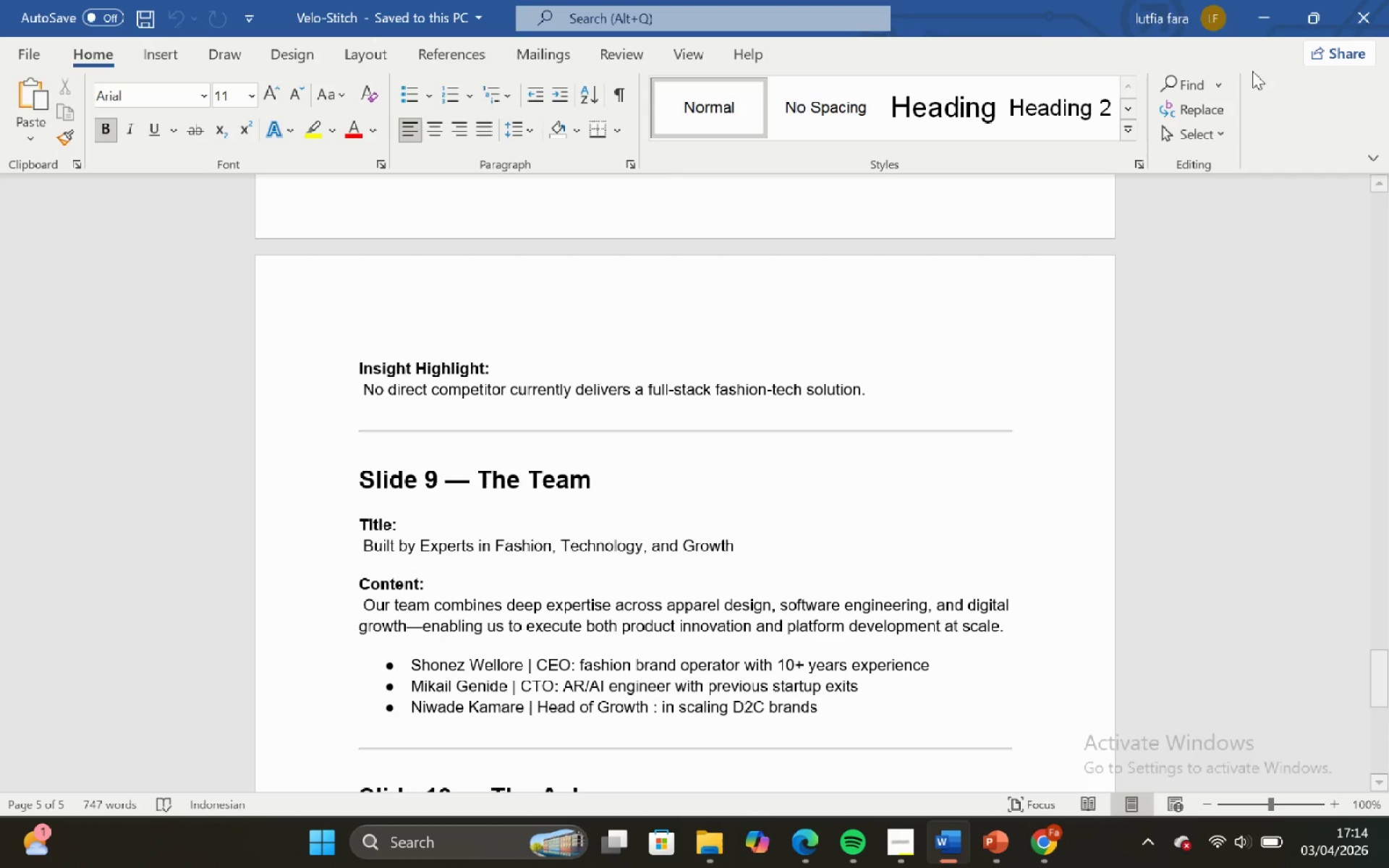 
mouse_move([1291, 15])
 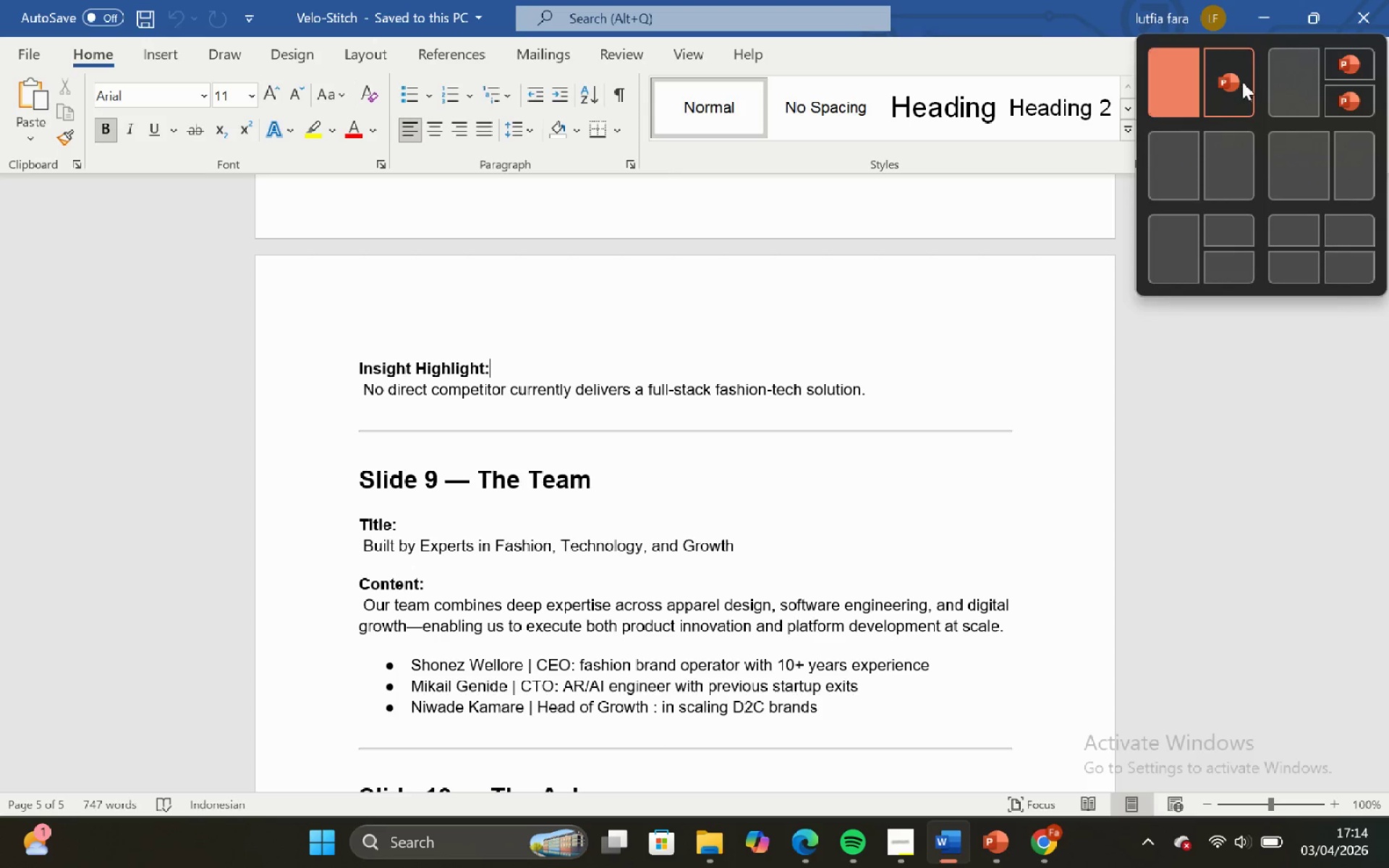 
mouse_move([1225, 82])
 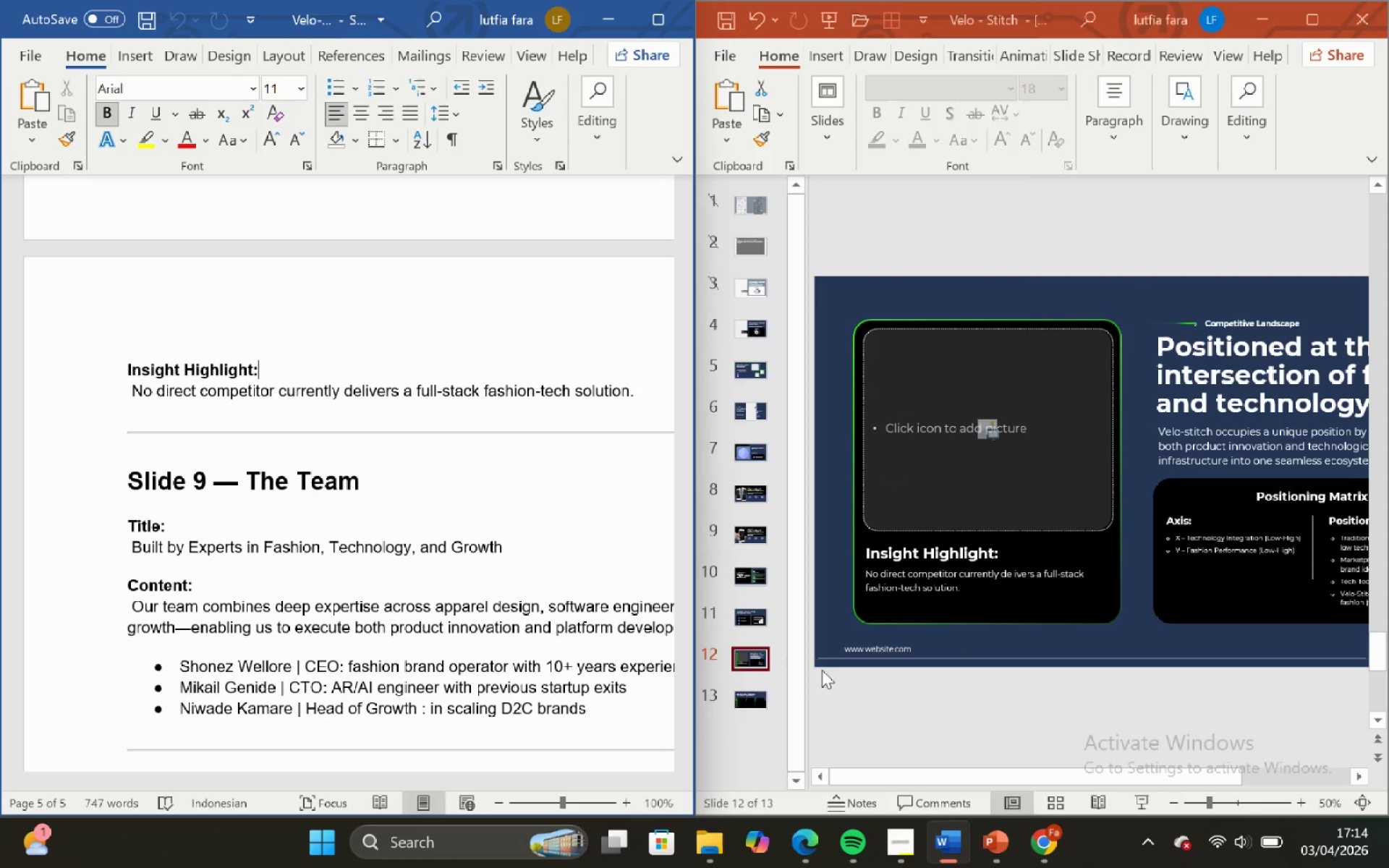 
double_click([752, 699])
 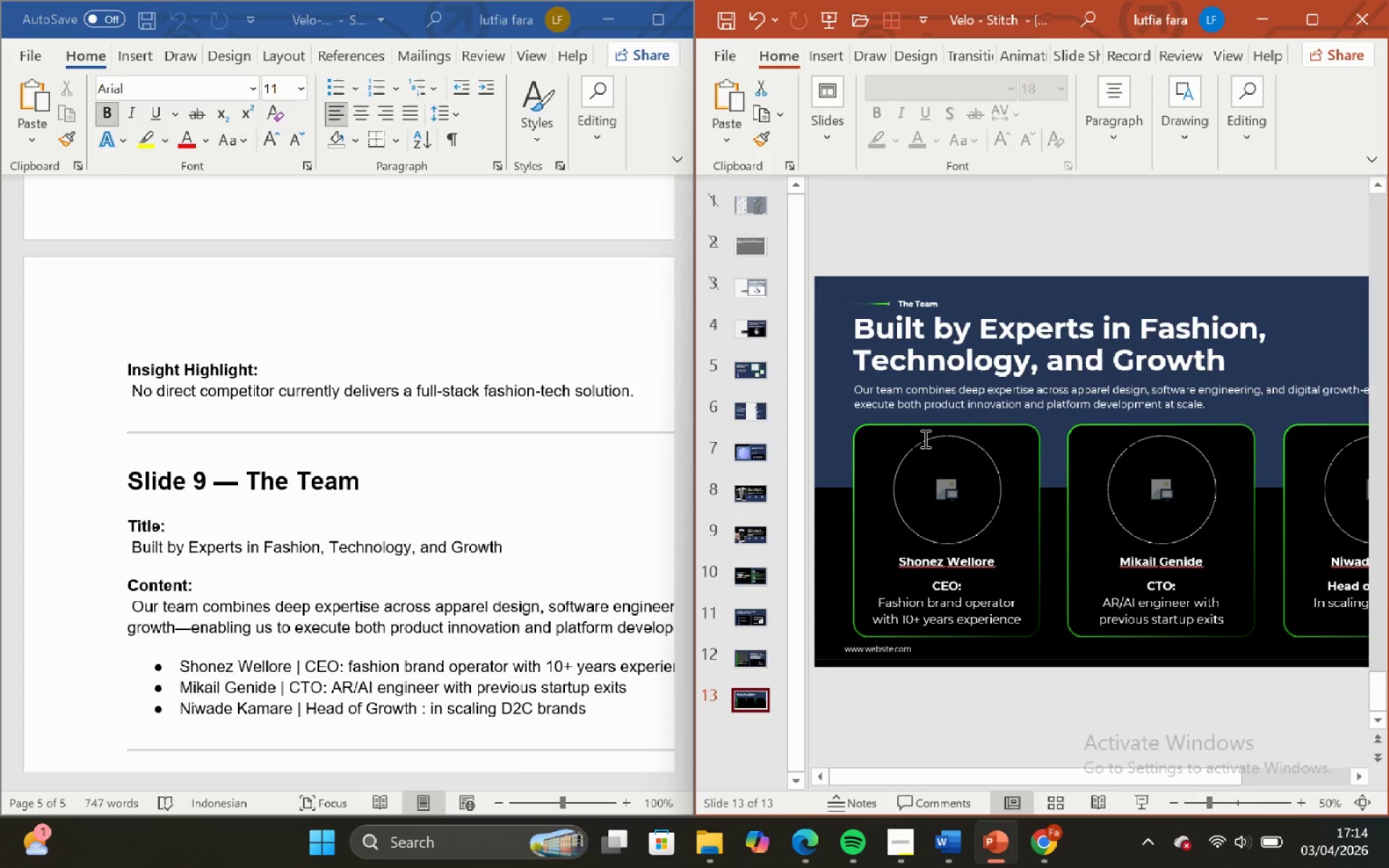 
left_click([998, 352])
 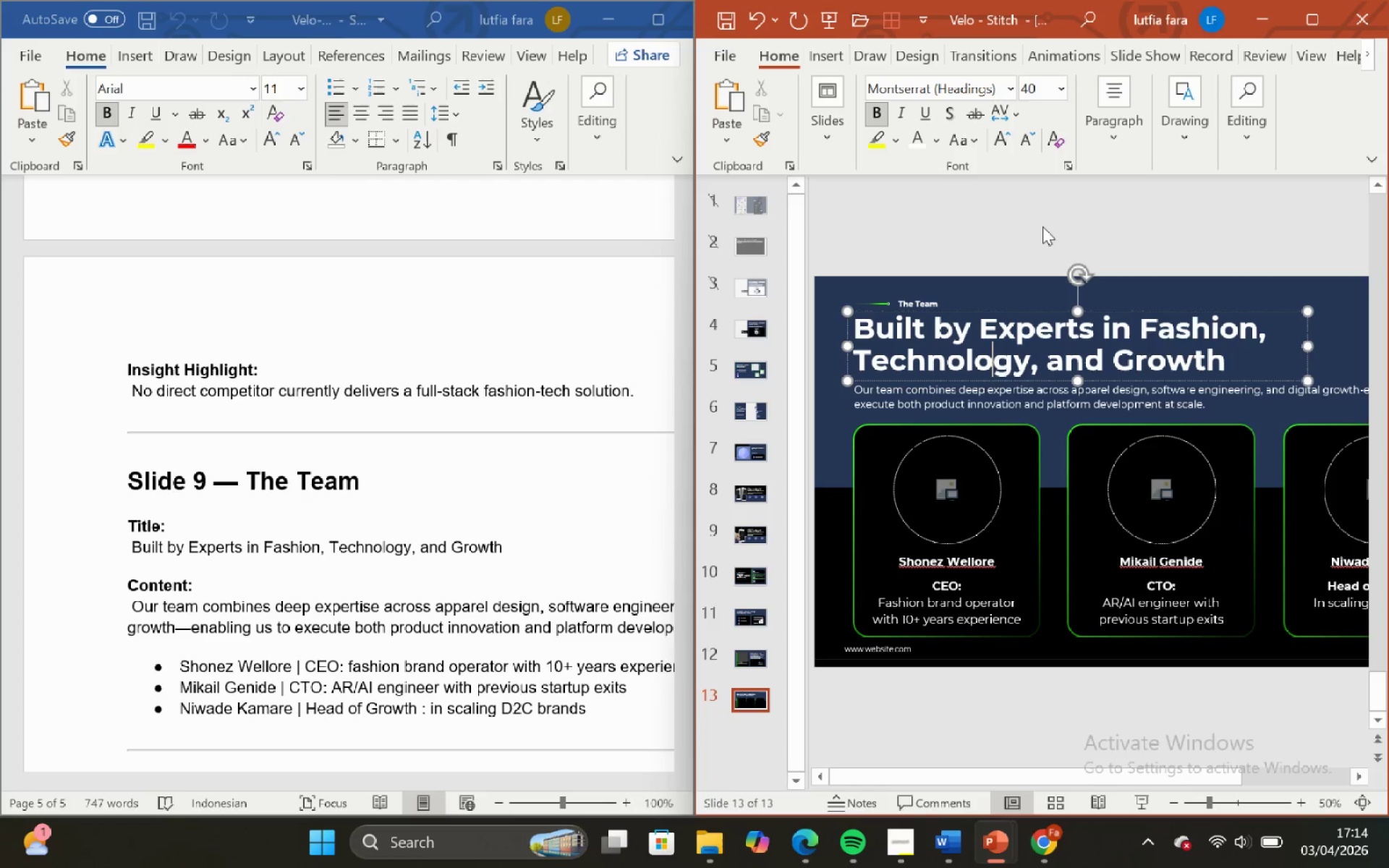 
left_click([1026, 215])
 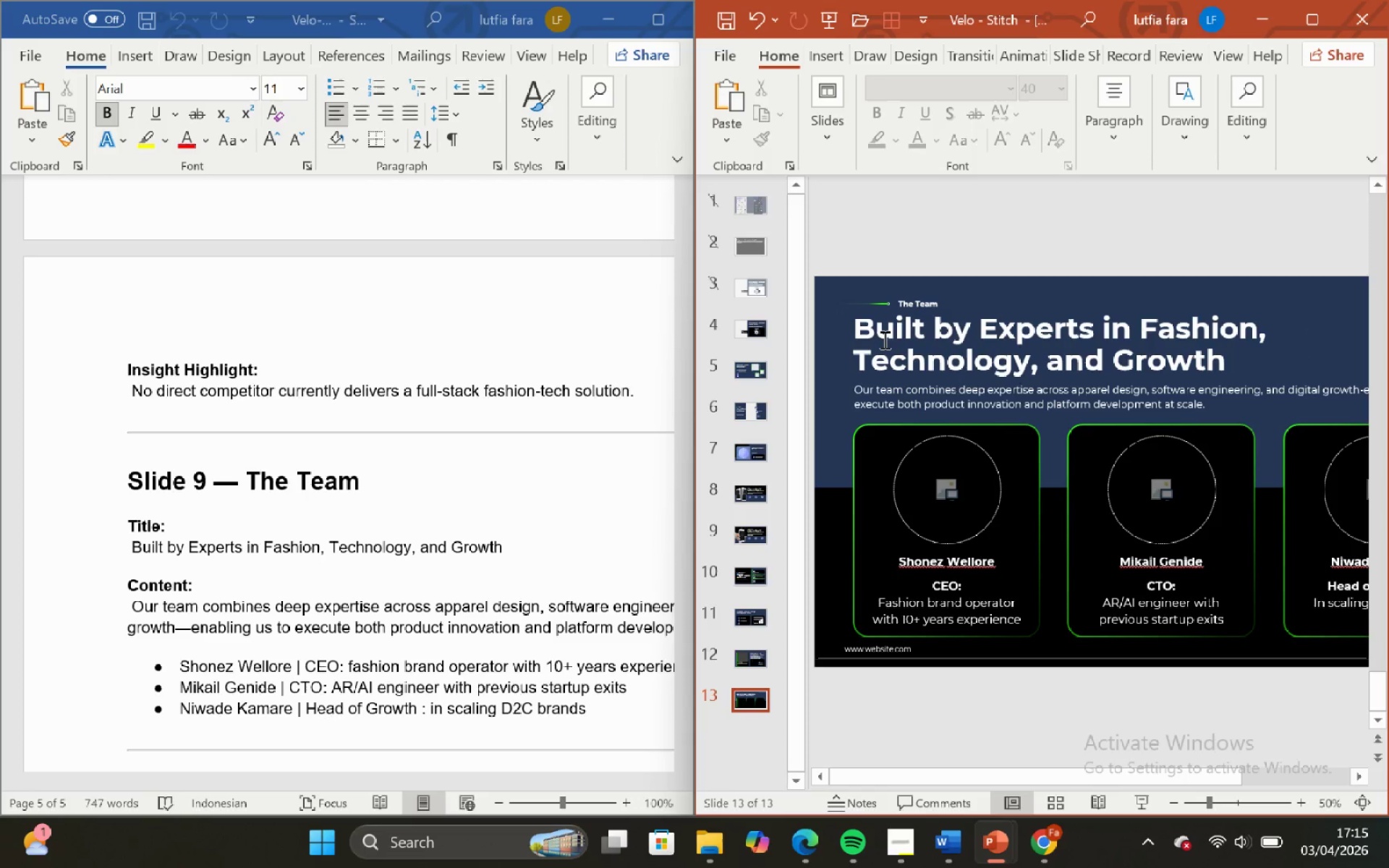 
wait(5.62)
 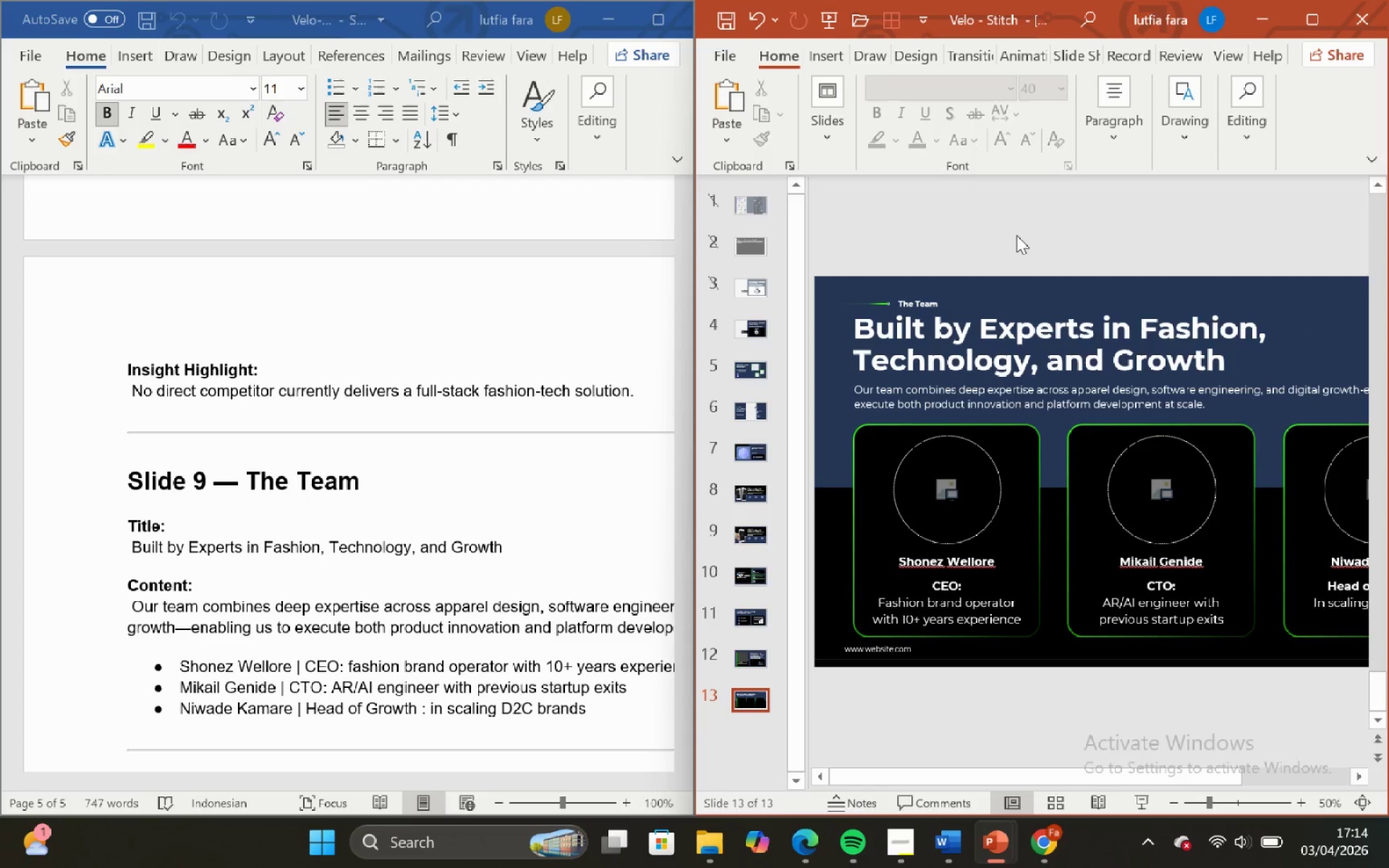 
left_click([763, 696])
 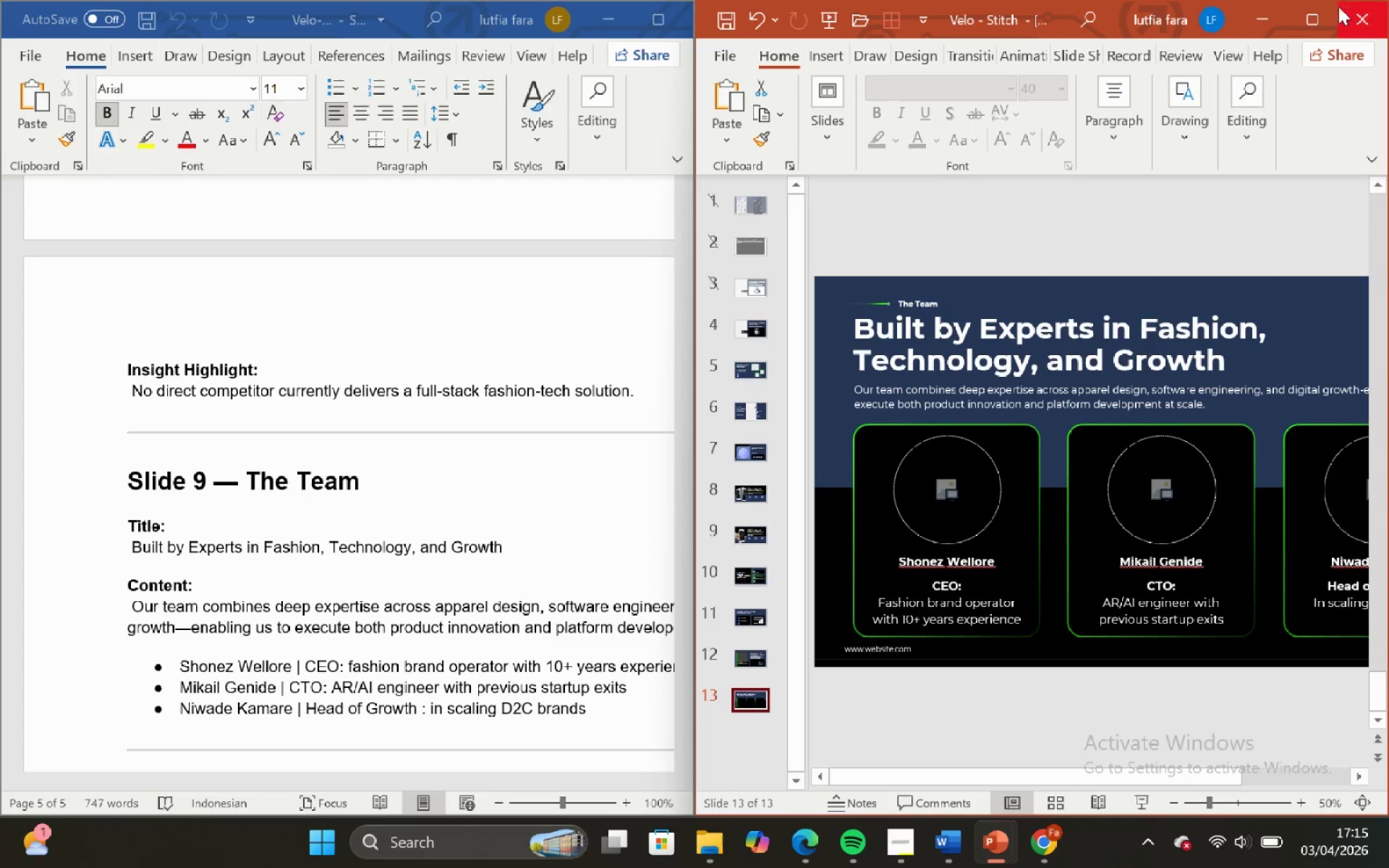 
left_click([1314, 2])
 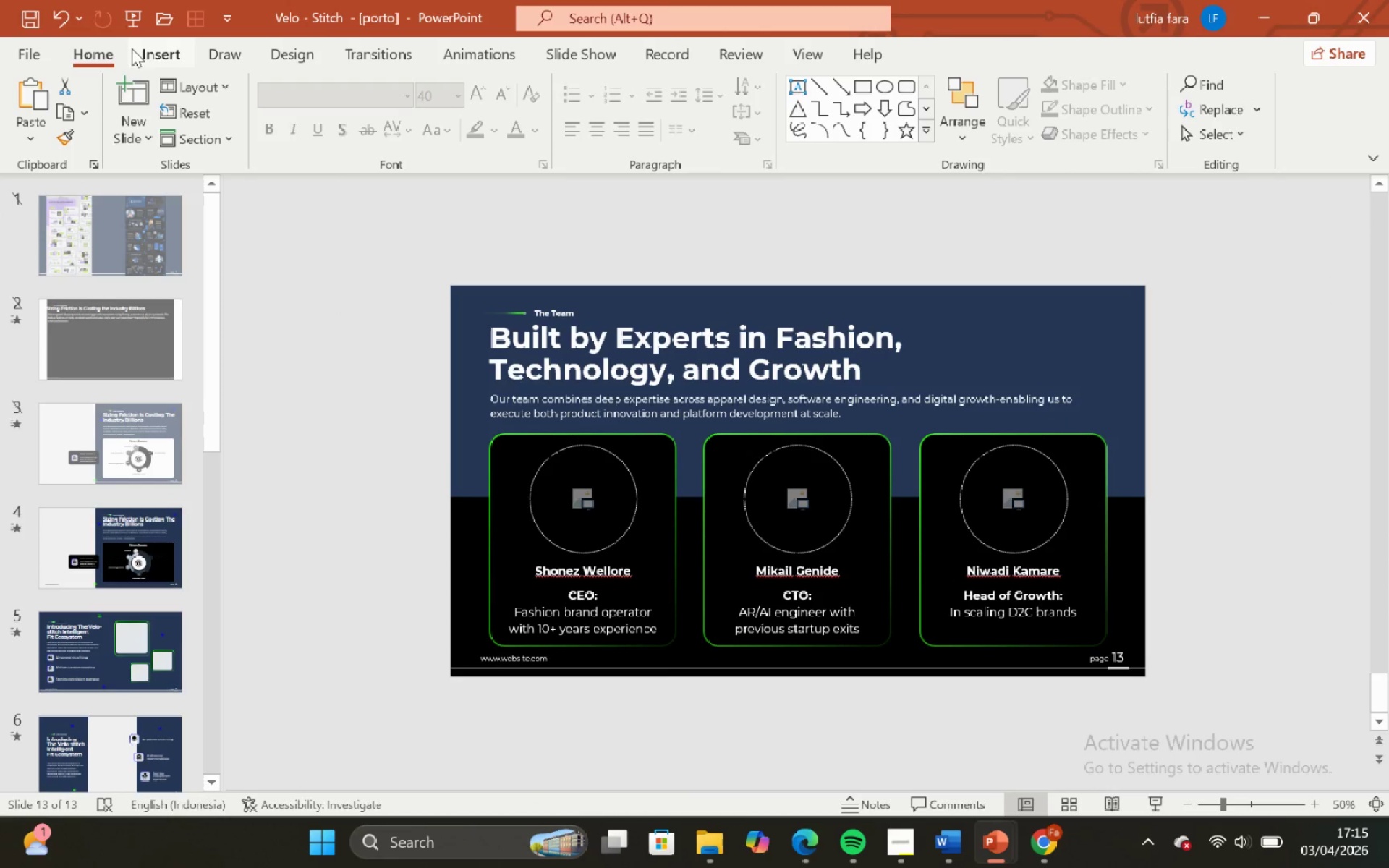 
left_click([120, 103])
 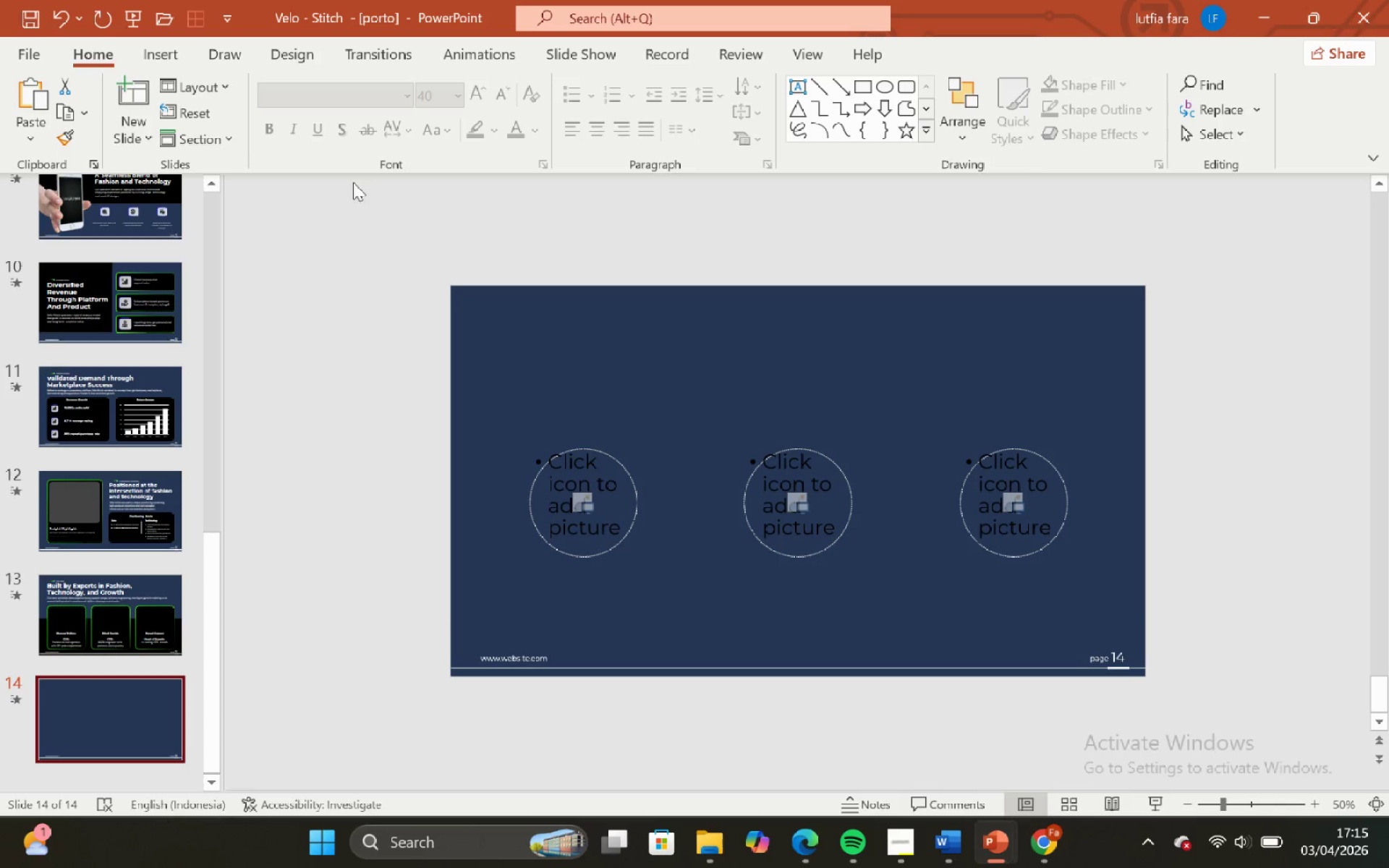 
left_click([217, 78])
 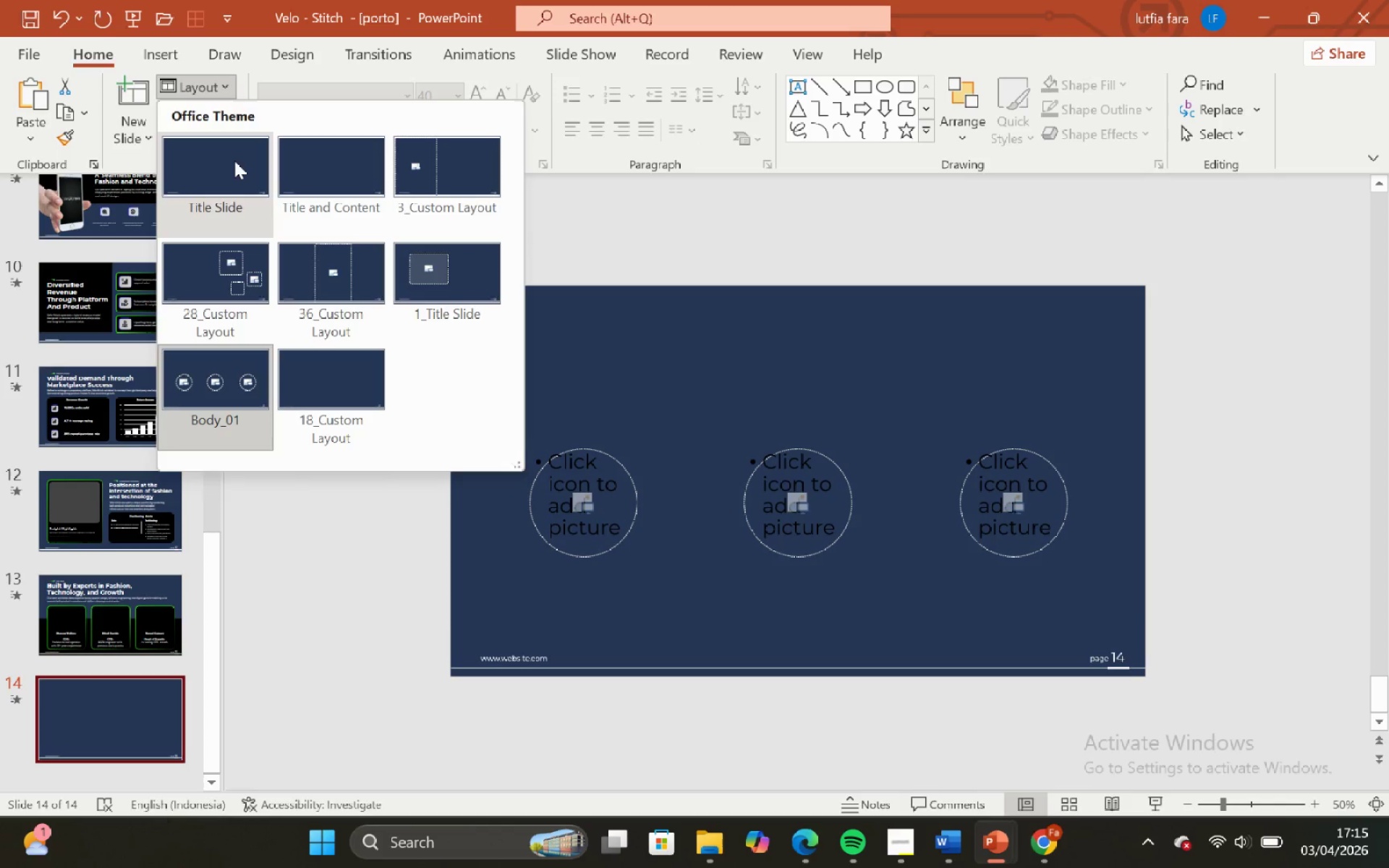 
left_click([234, 161])